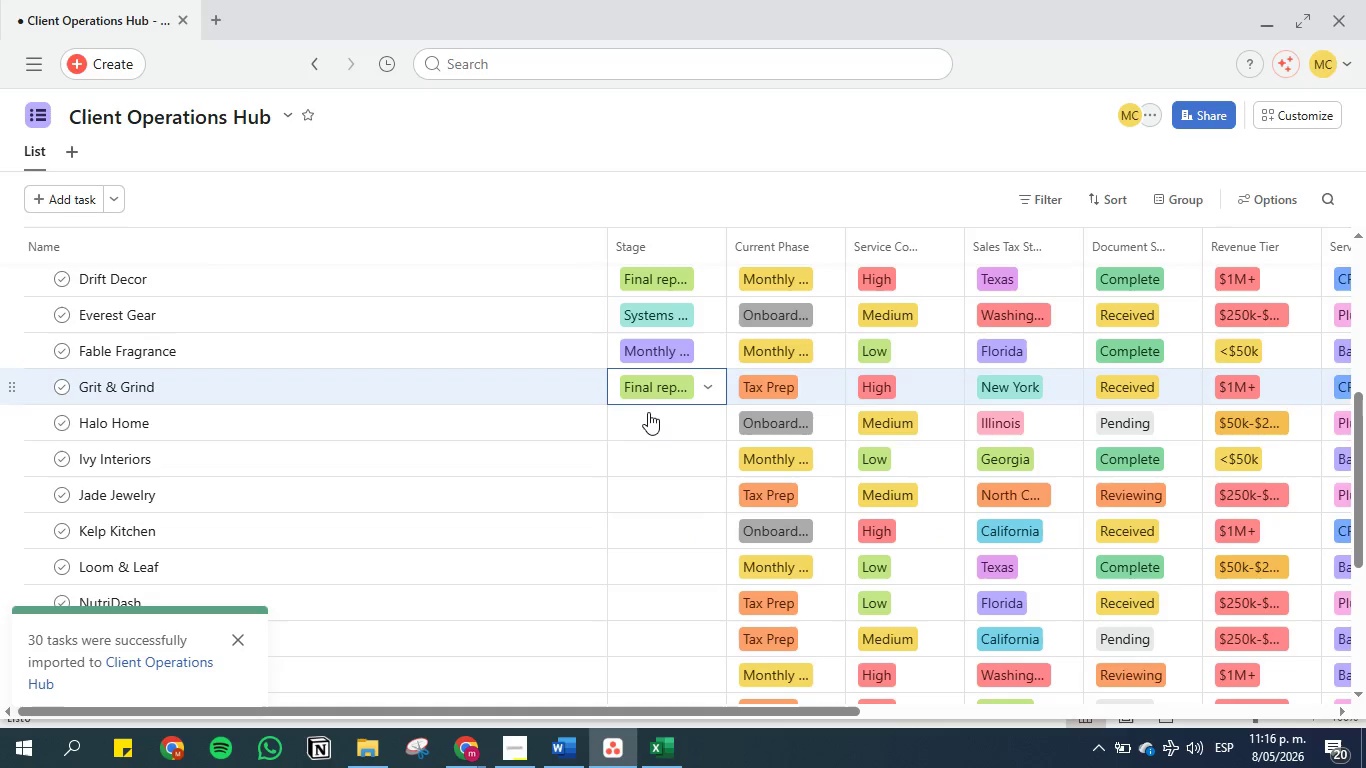 
left_click([648, 418])
 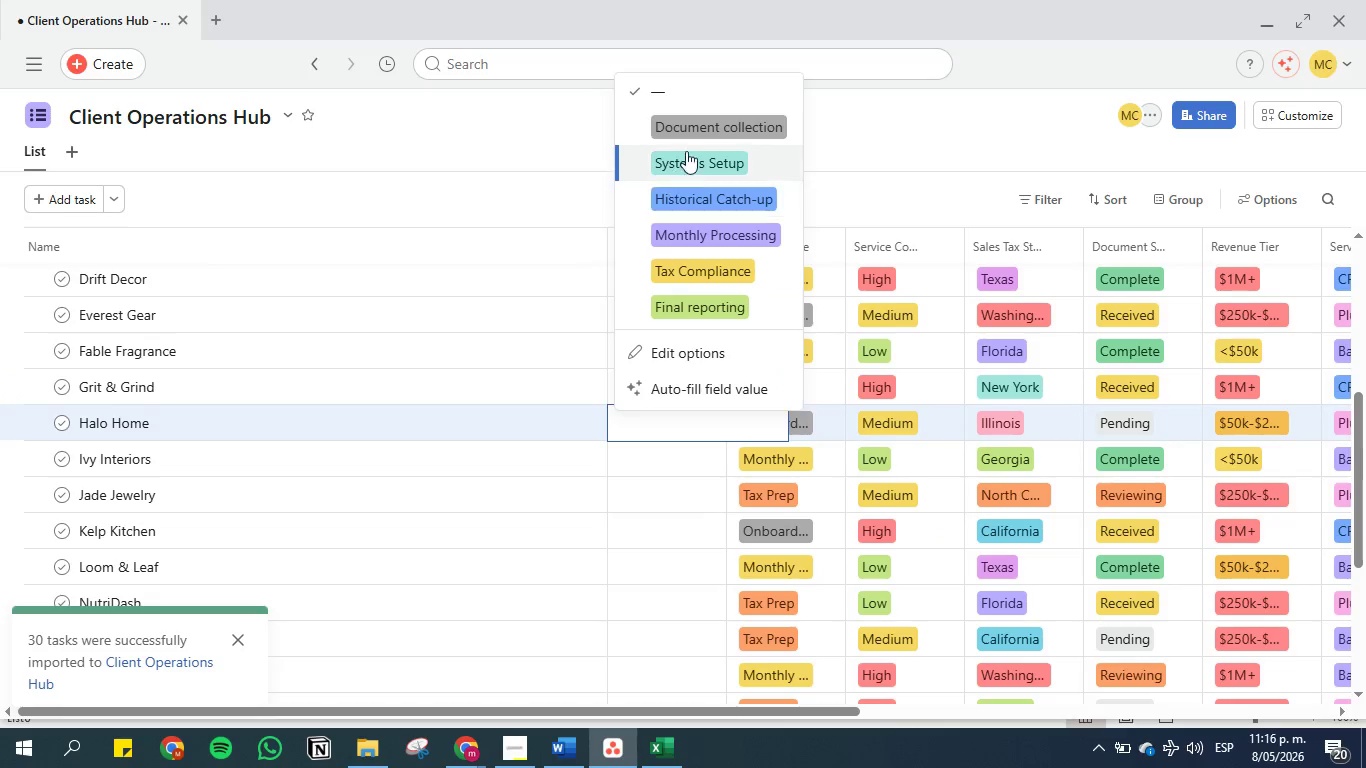 
left_click([695, 128])
 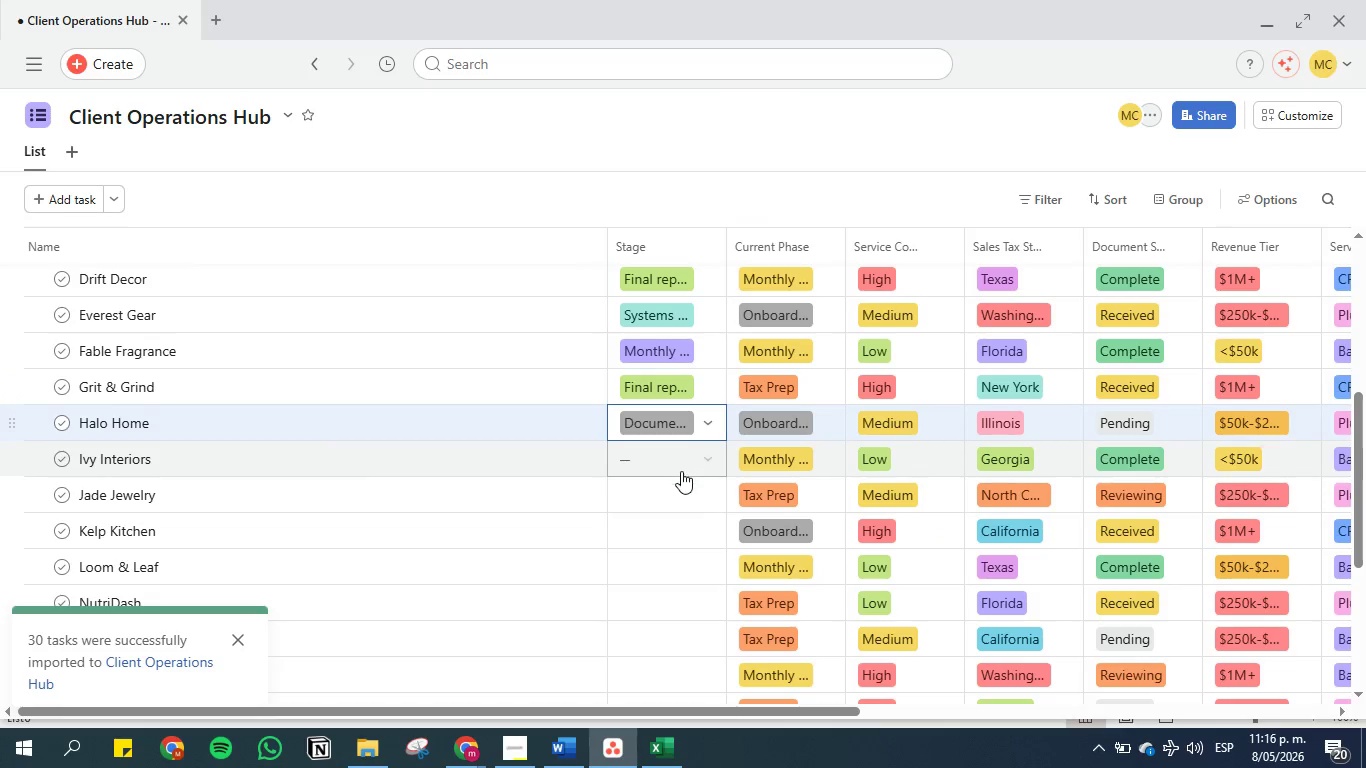 
left_click([681, 466])
 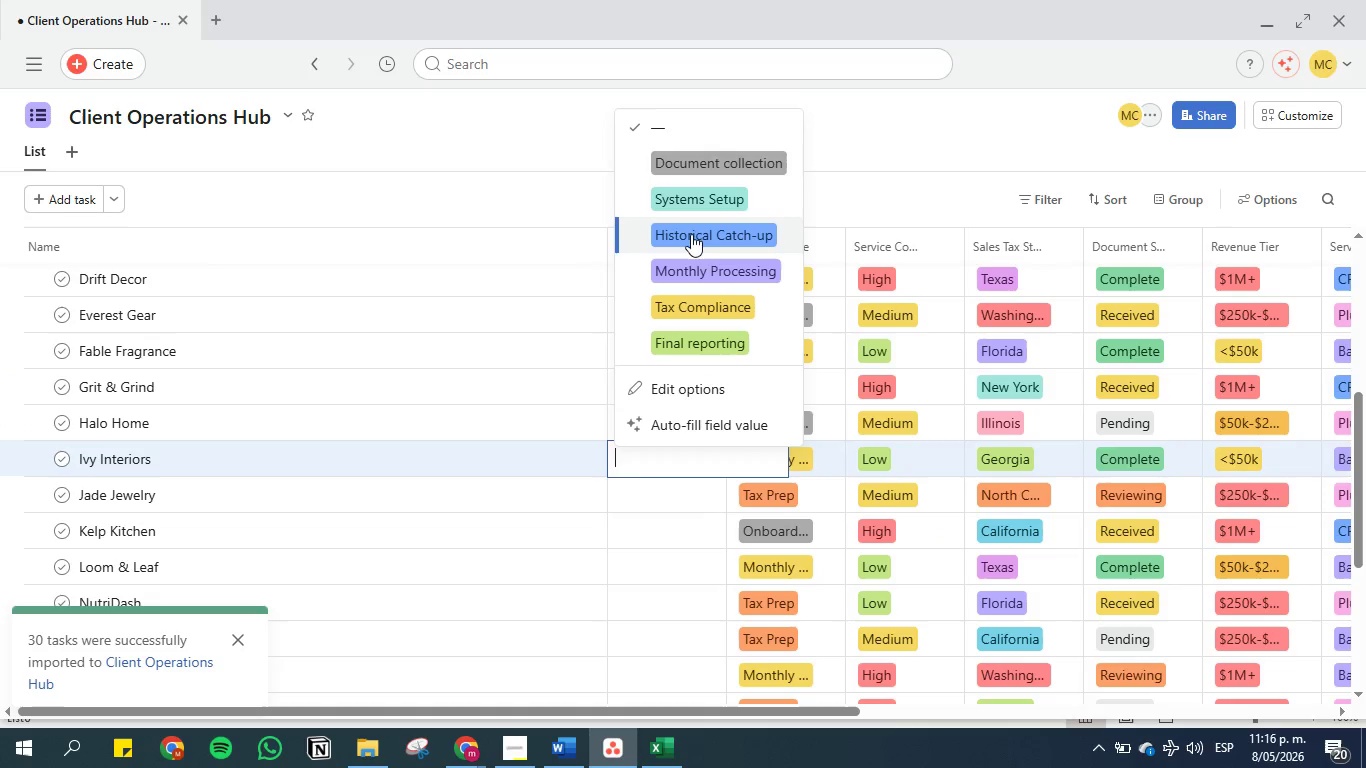 
left_click([690, 227])
 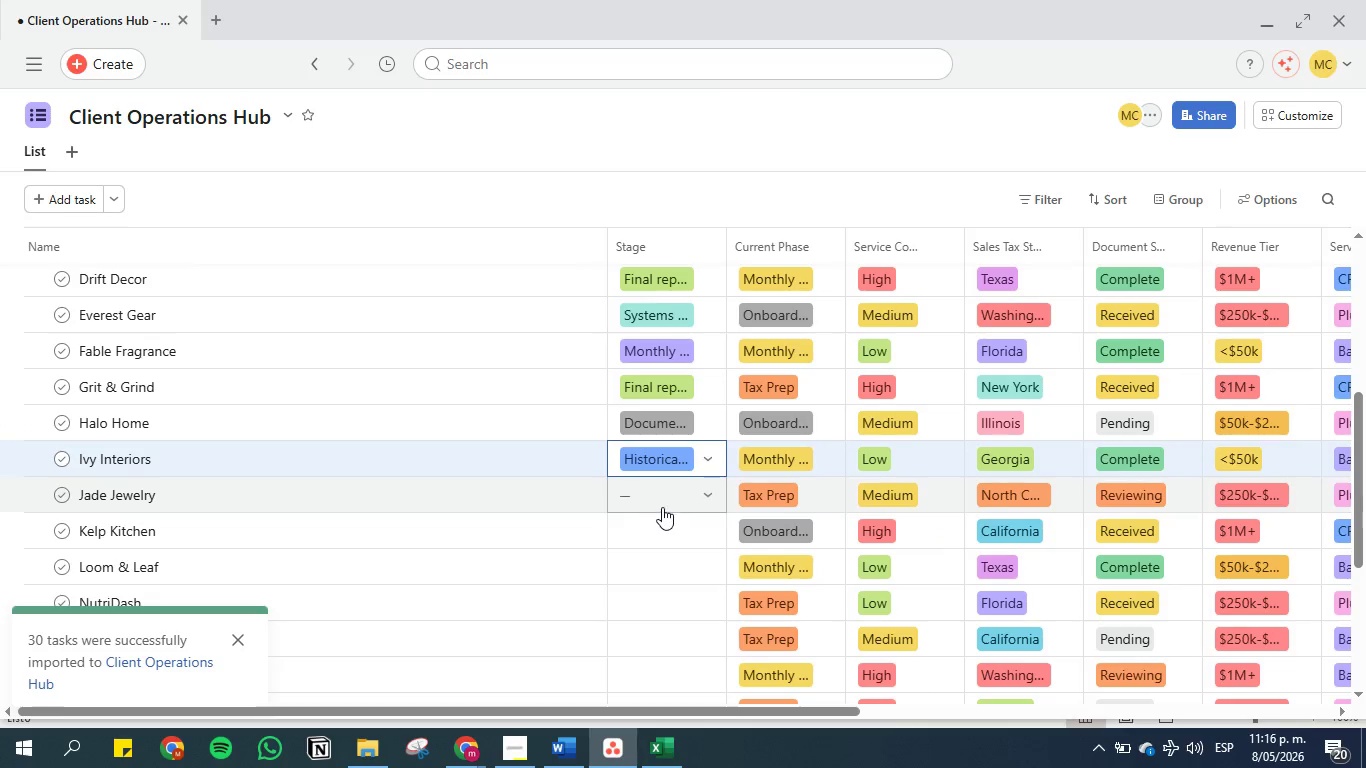 
left_click([664, 494])
 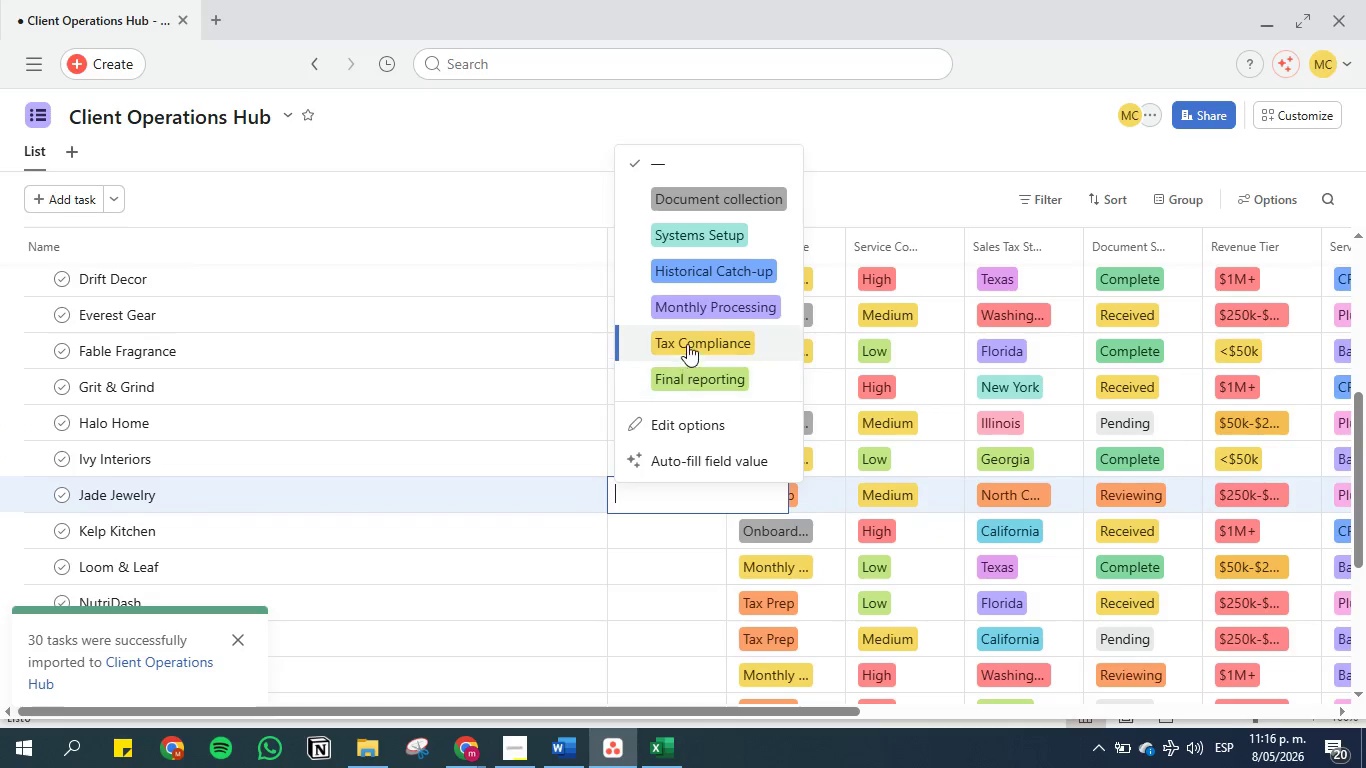 
left_click([687, 338])
 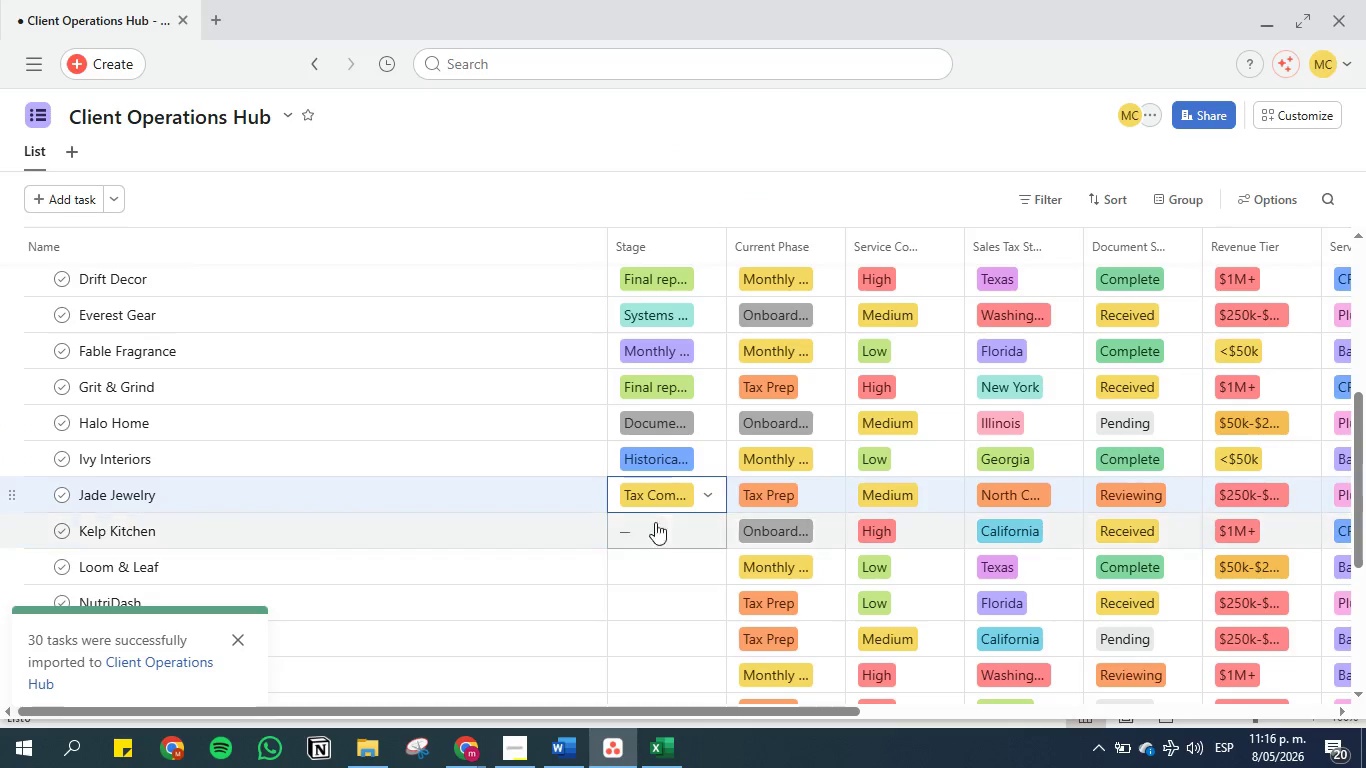 
left_click([655, 527])
 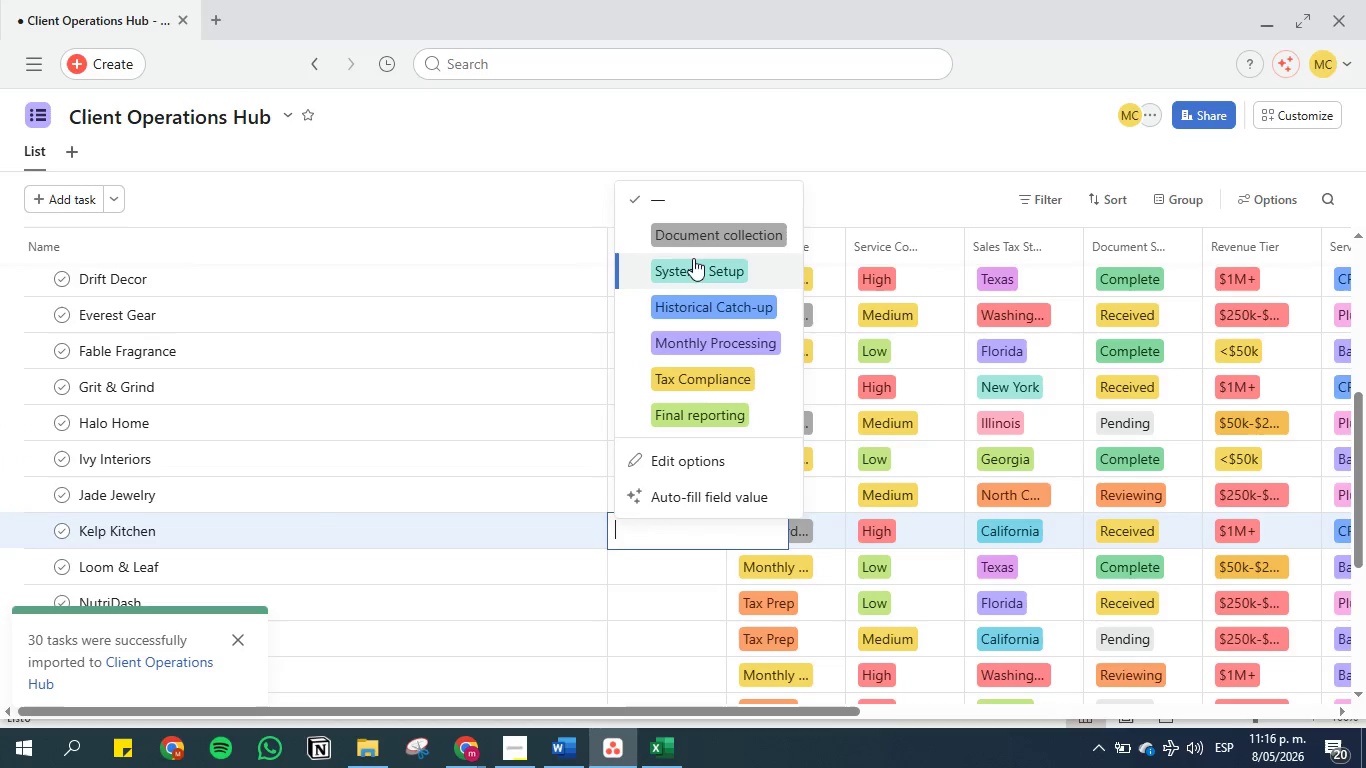 
left_click([684, 228])
 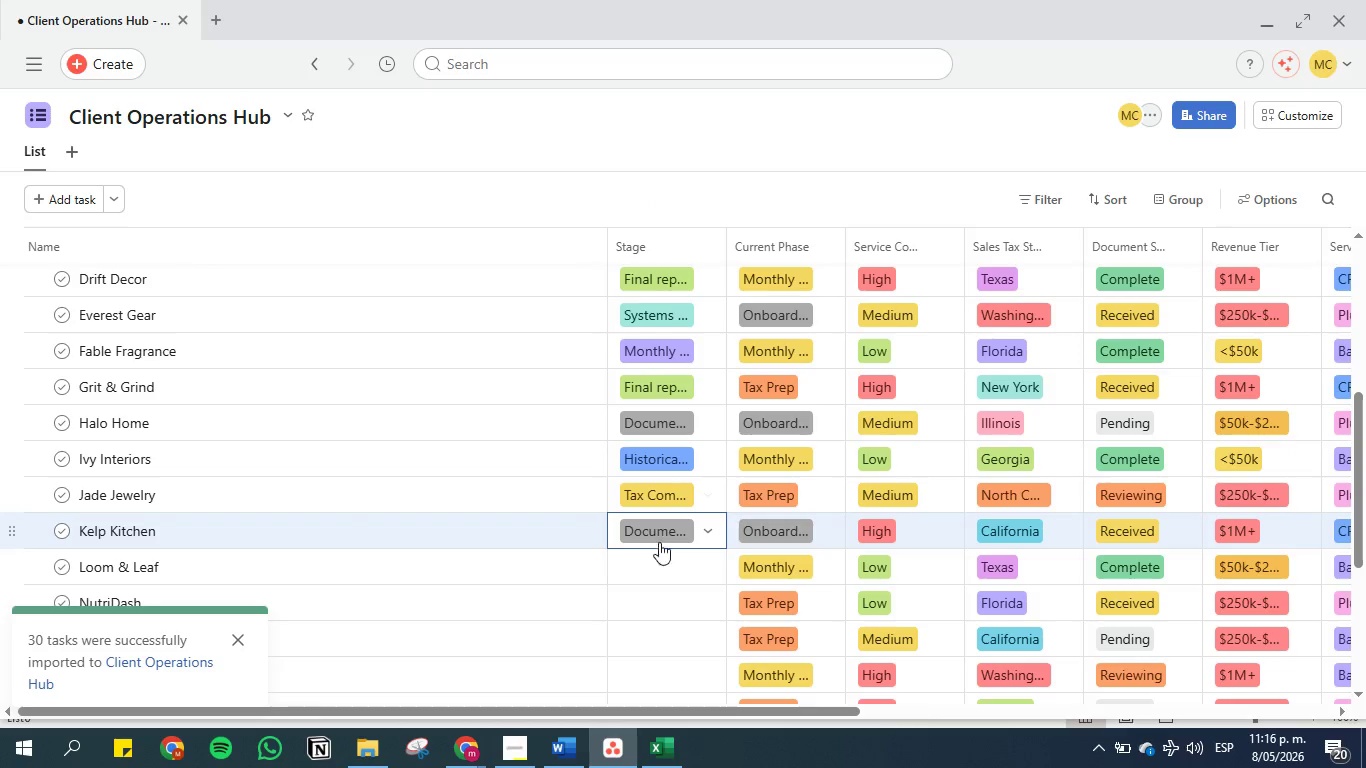 
left_click([659, 556])
 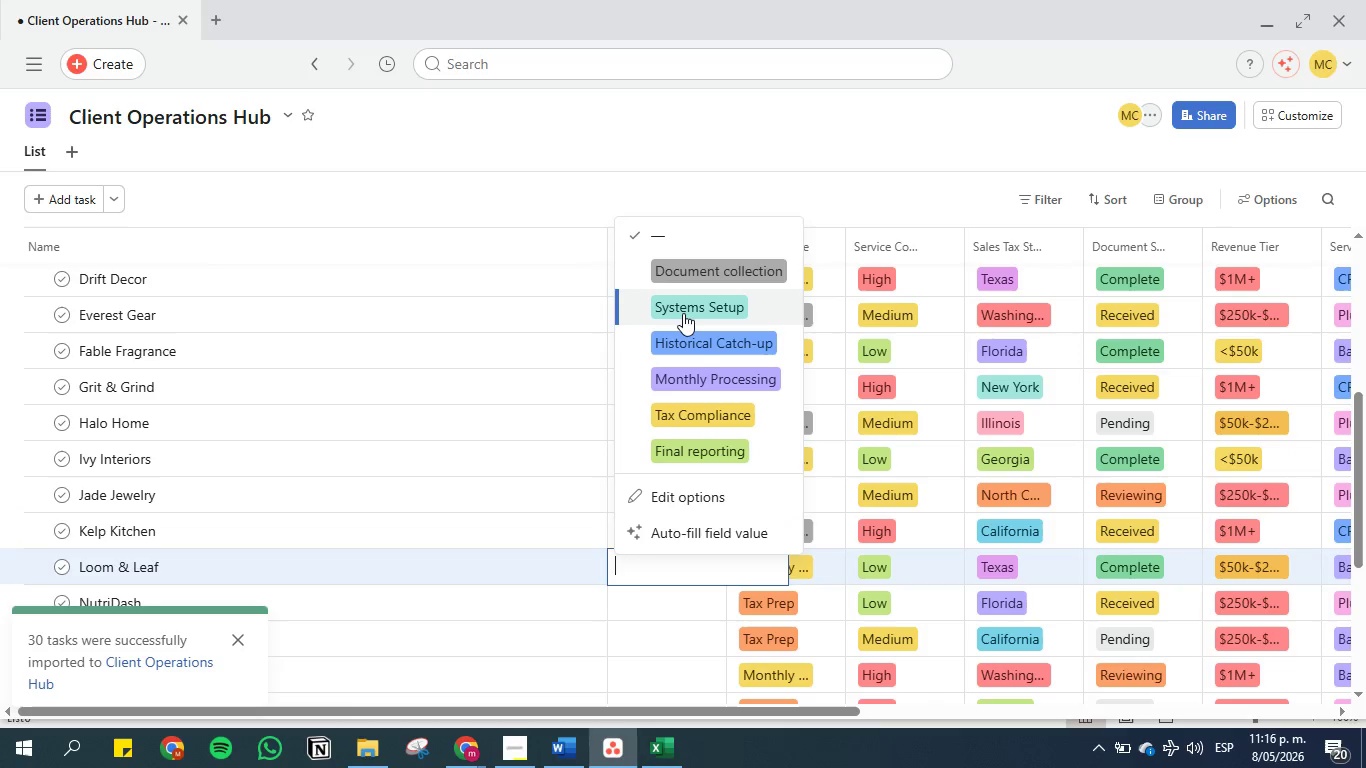 
left_click([683, 312])
 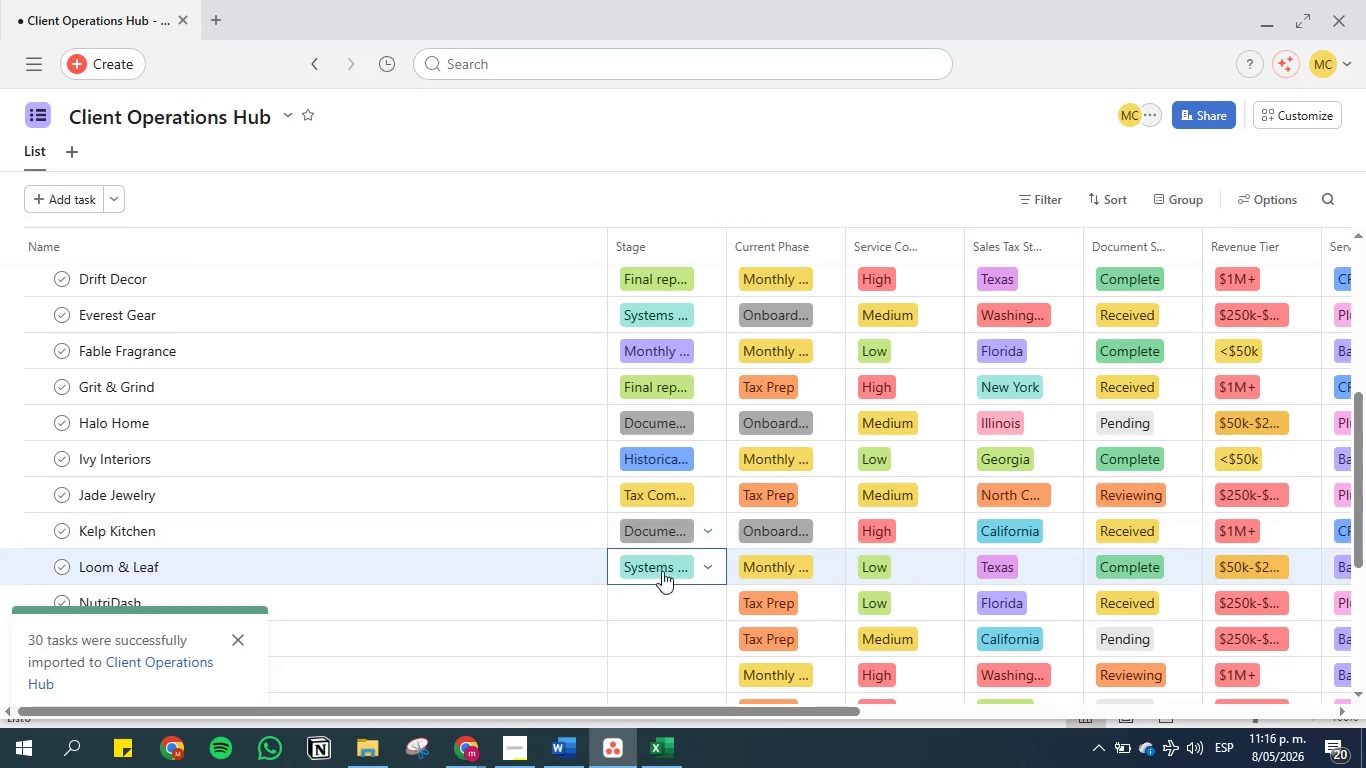 
left_click([662, 594])
 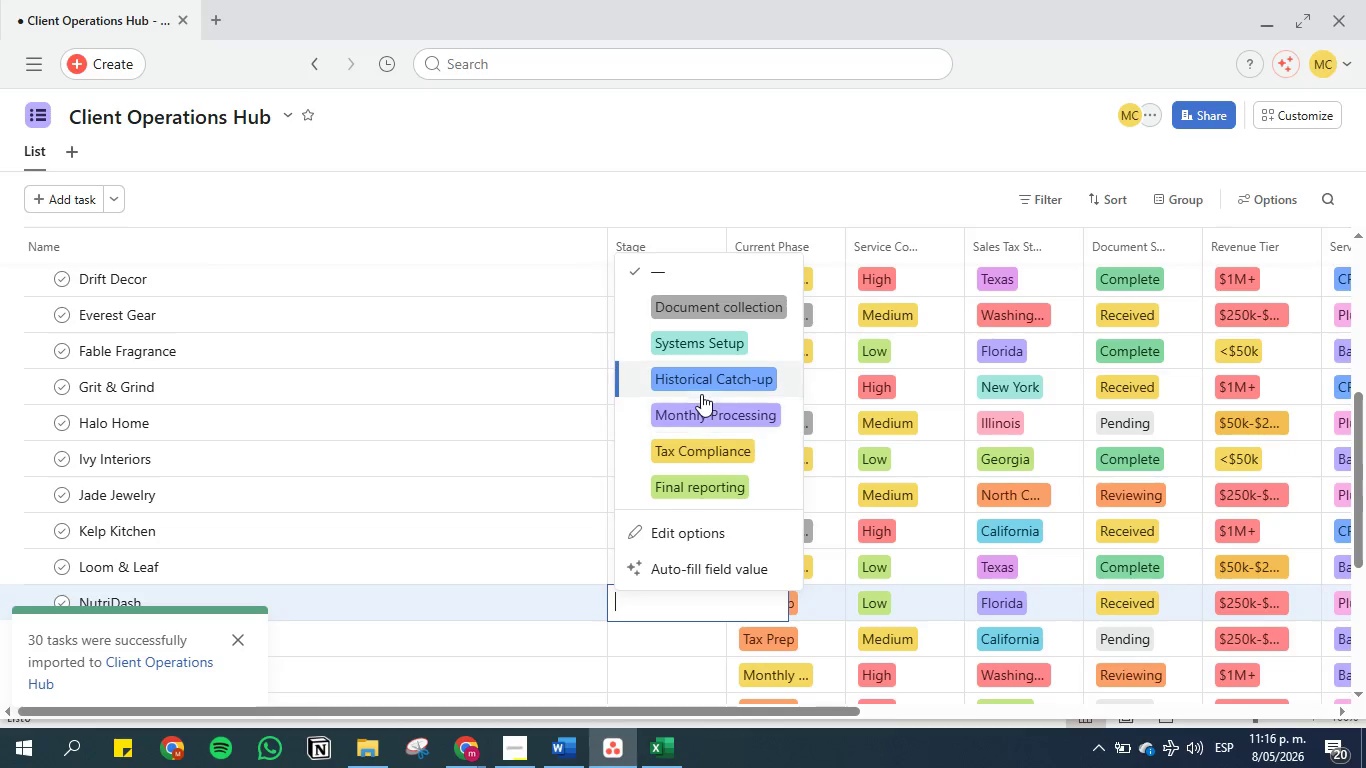 
left_click([701, 382])
 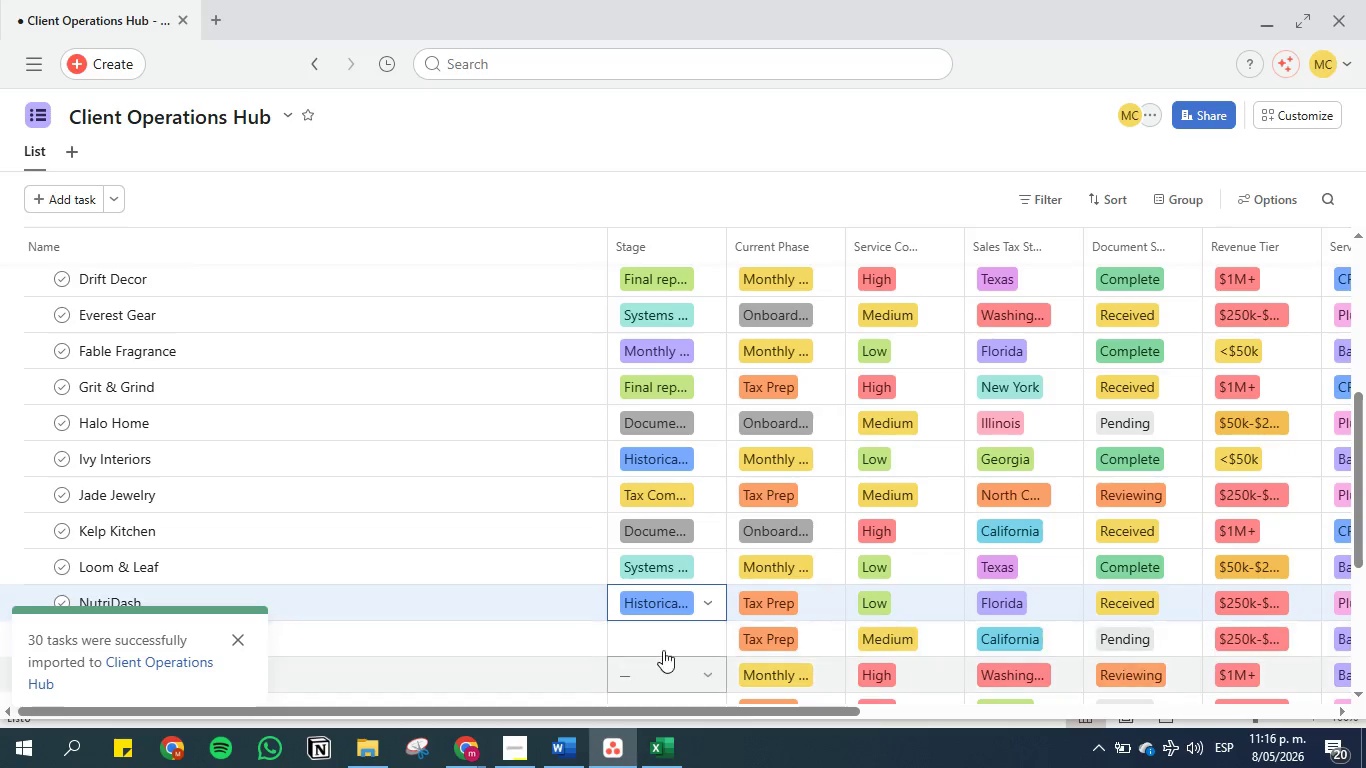 
left_click([667, 628])
 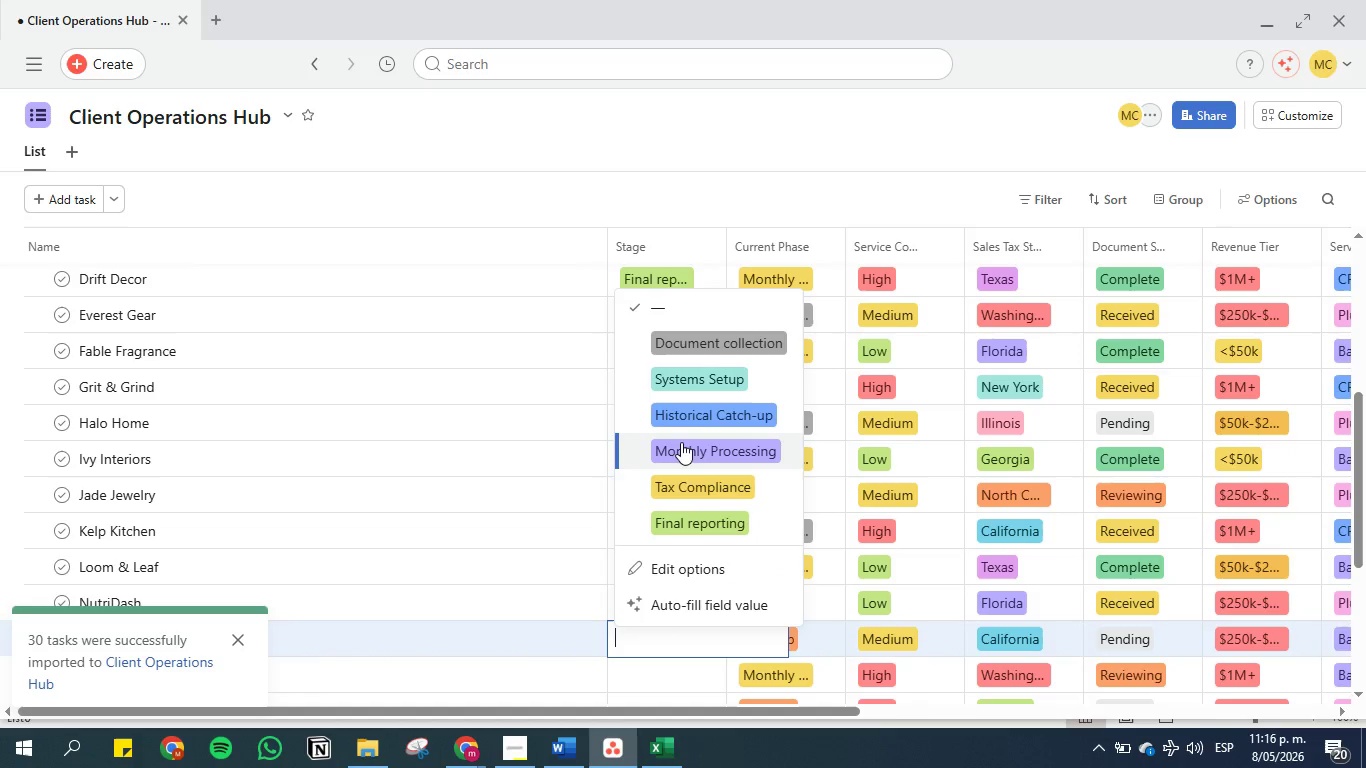 
left_click([682, 446])
 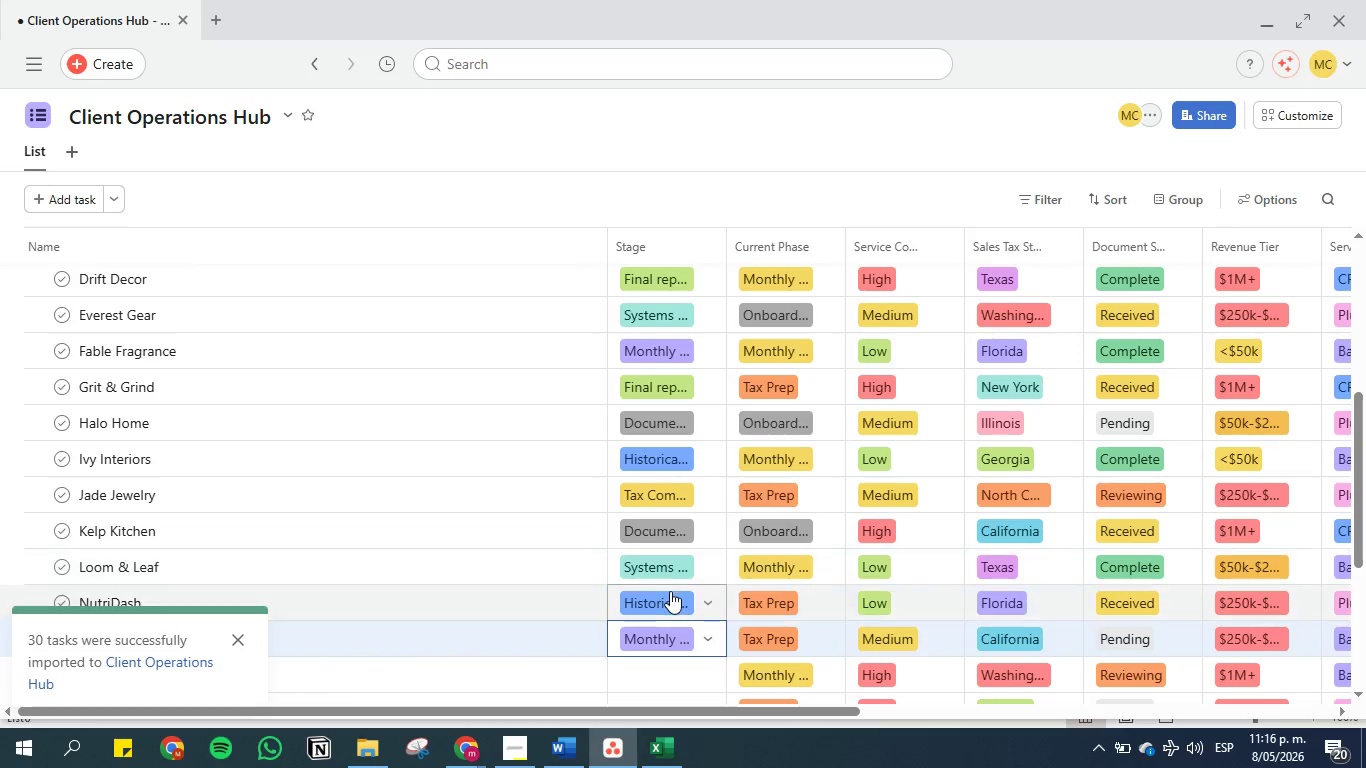 
scroll: coordinate [670, 591], scroll_direction: down, amount: 2.0
 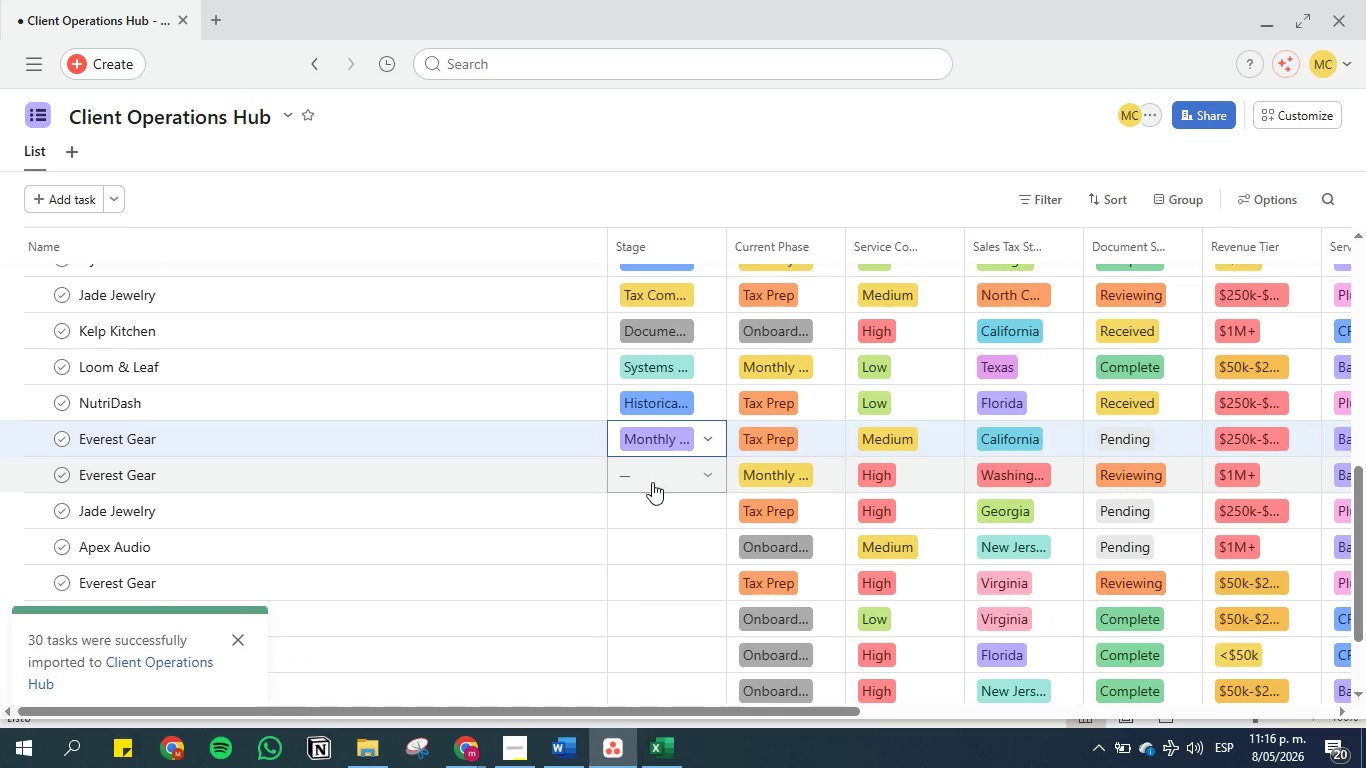 
left_click([652, 481])
 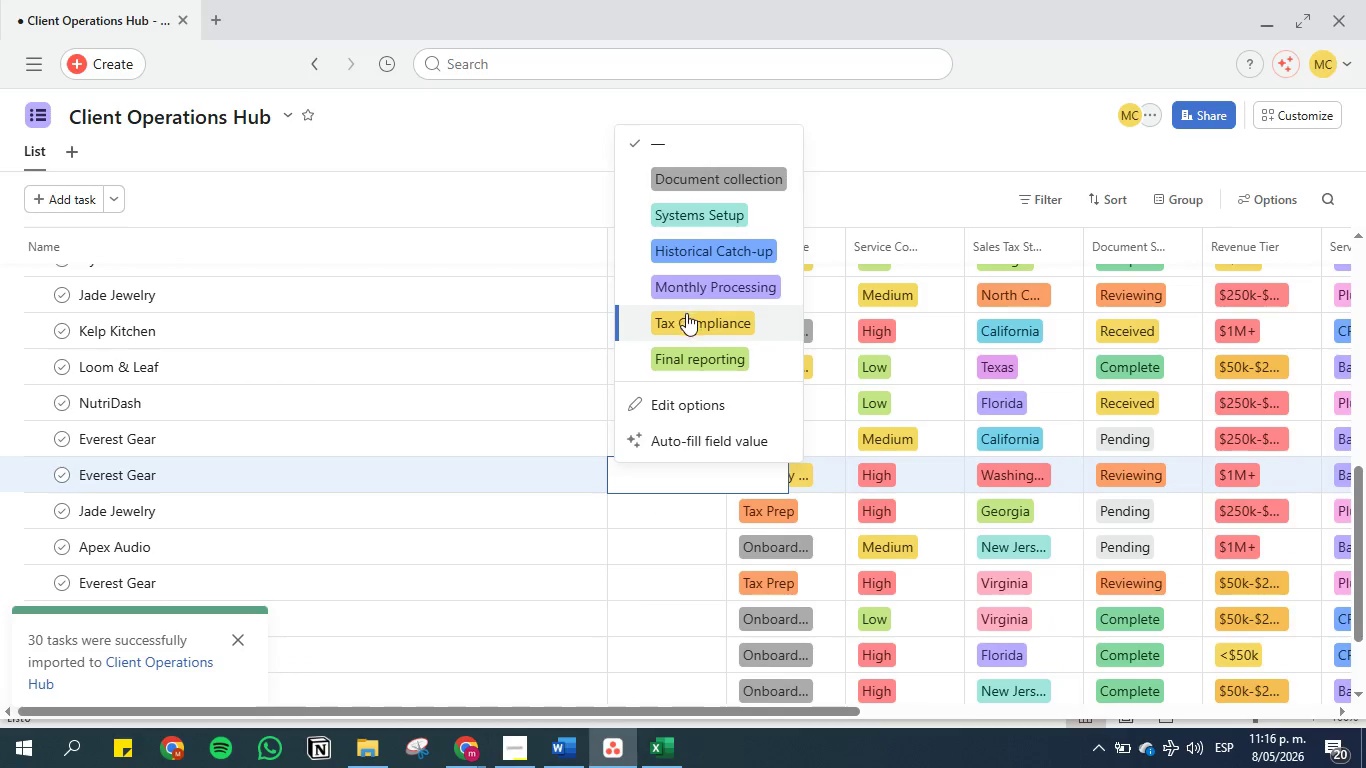 
left_click([686, 317])
 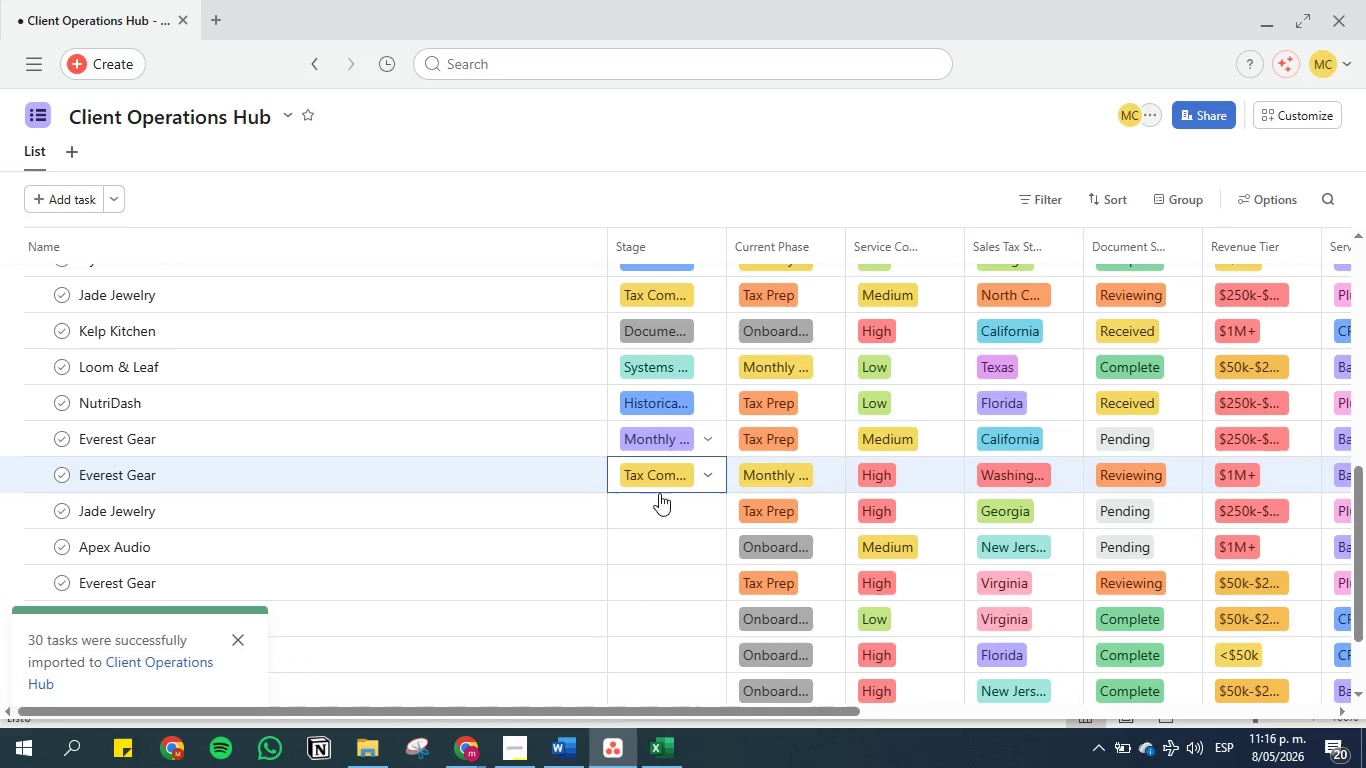 
left_click([658, 504])
 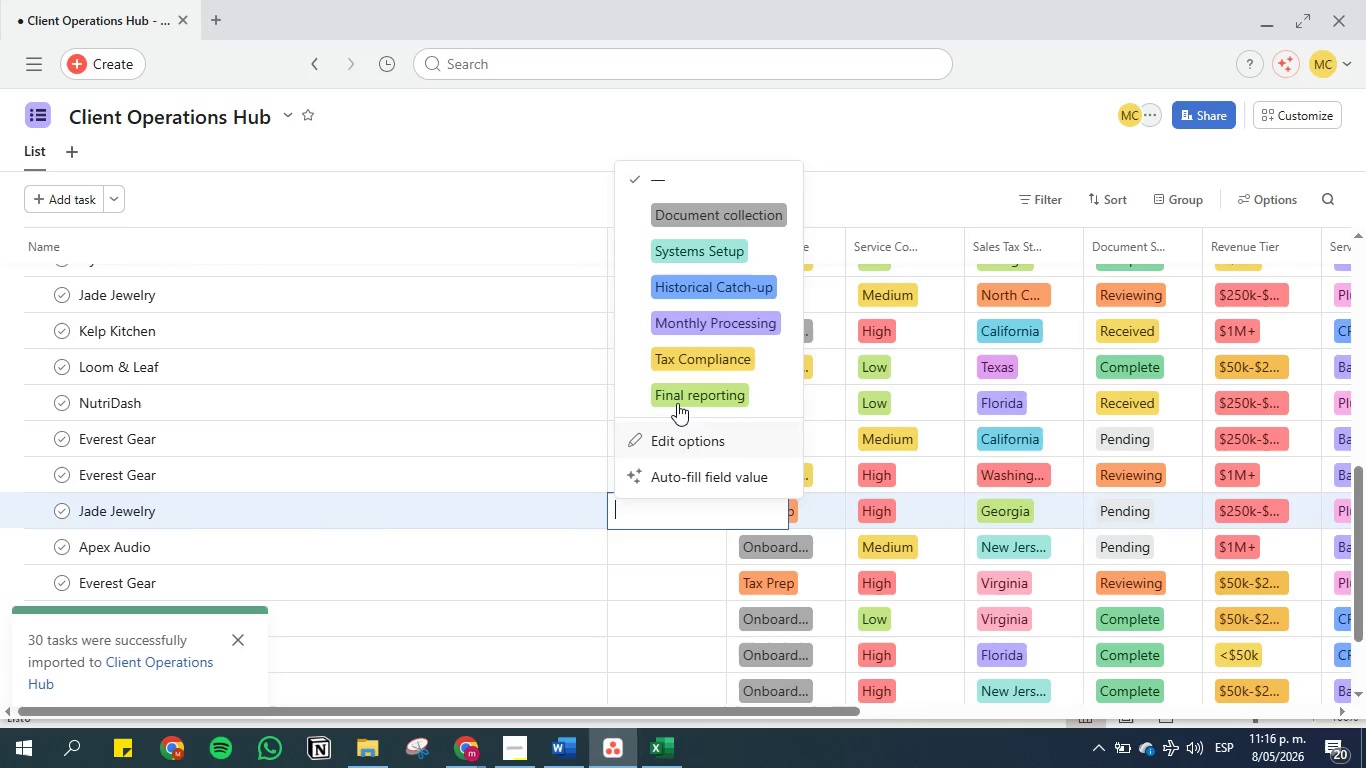 
left_click([679, 395])
 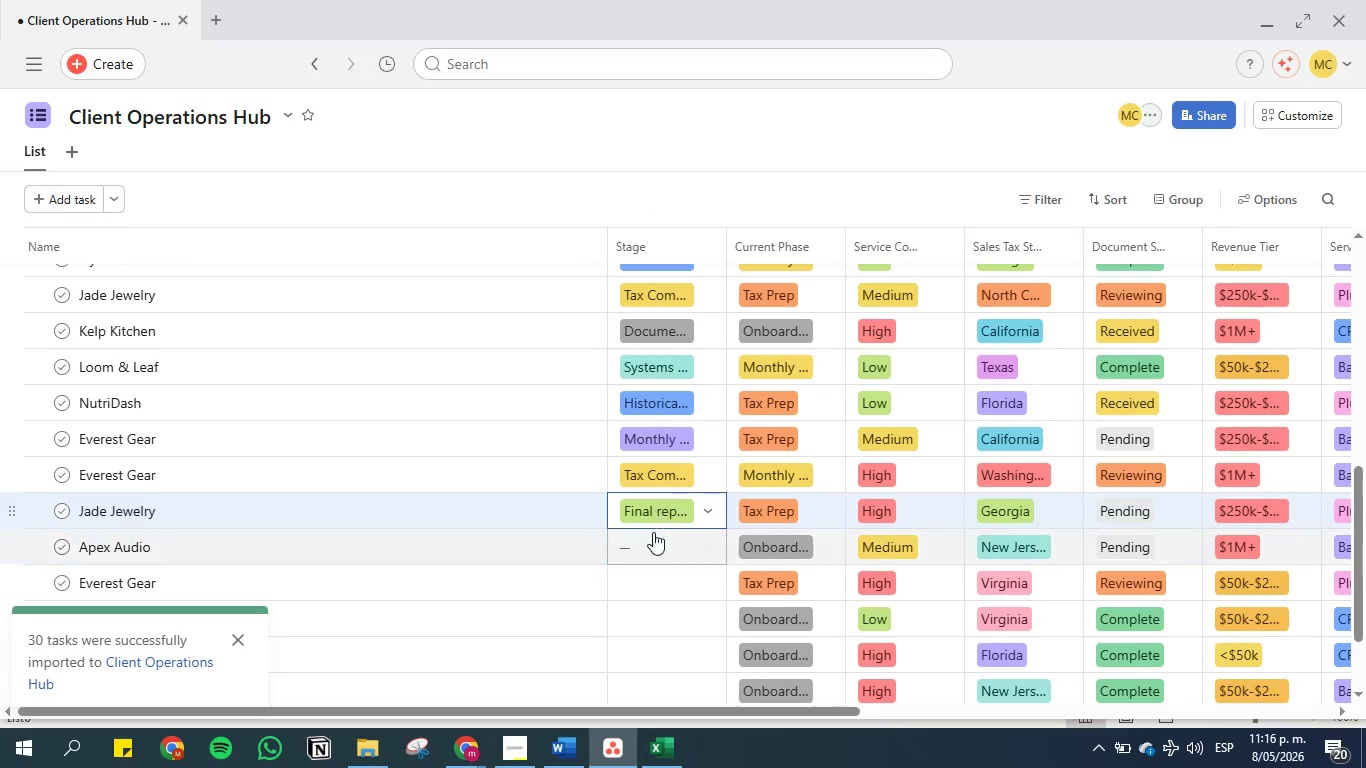 
left_click([653, 538])
 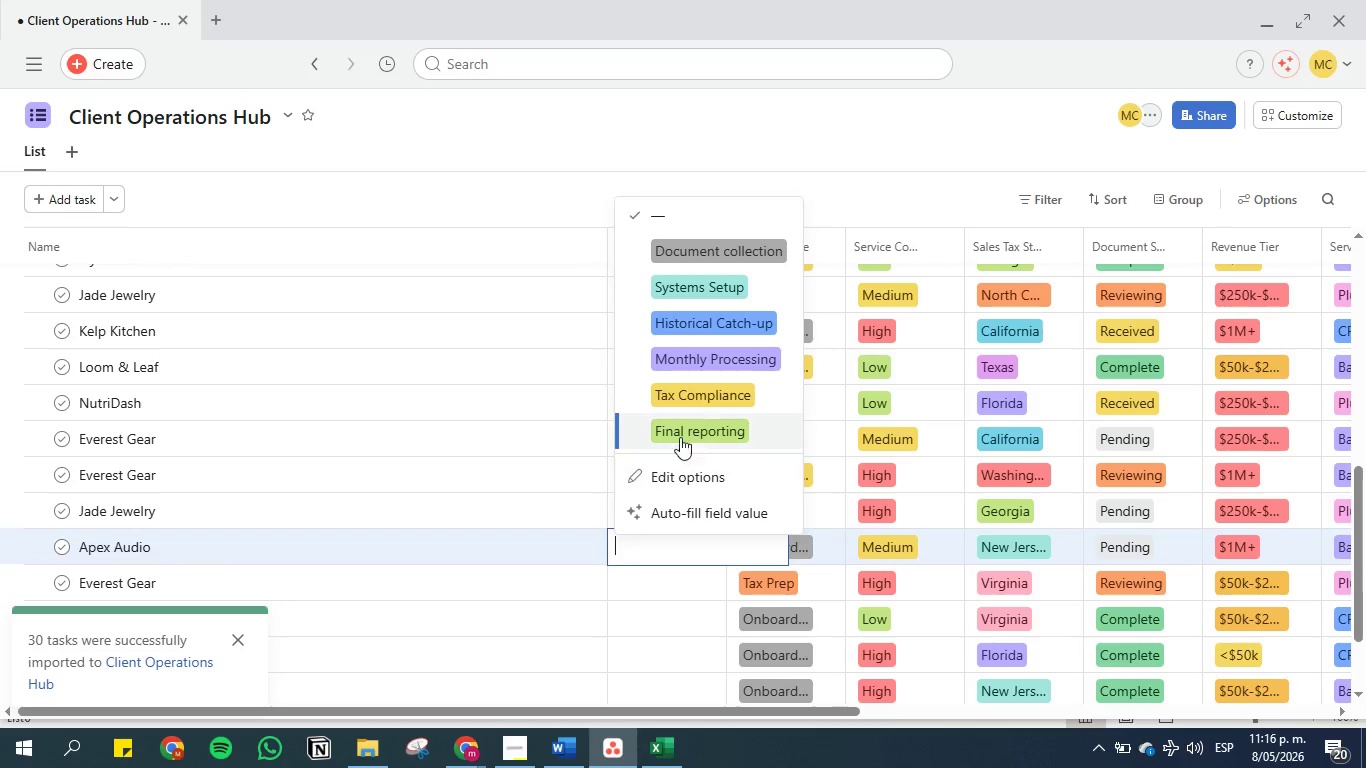 
left_click([681, 430])
 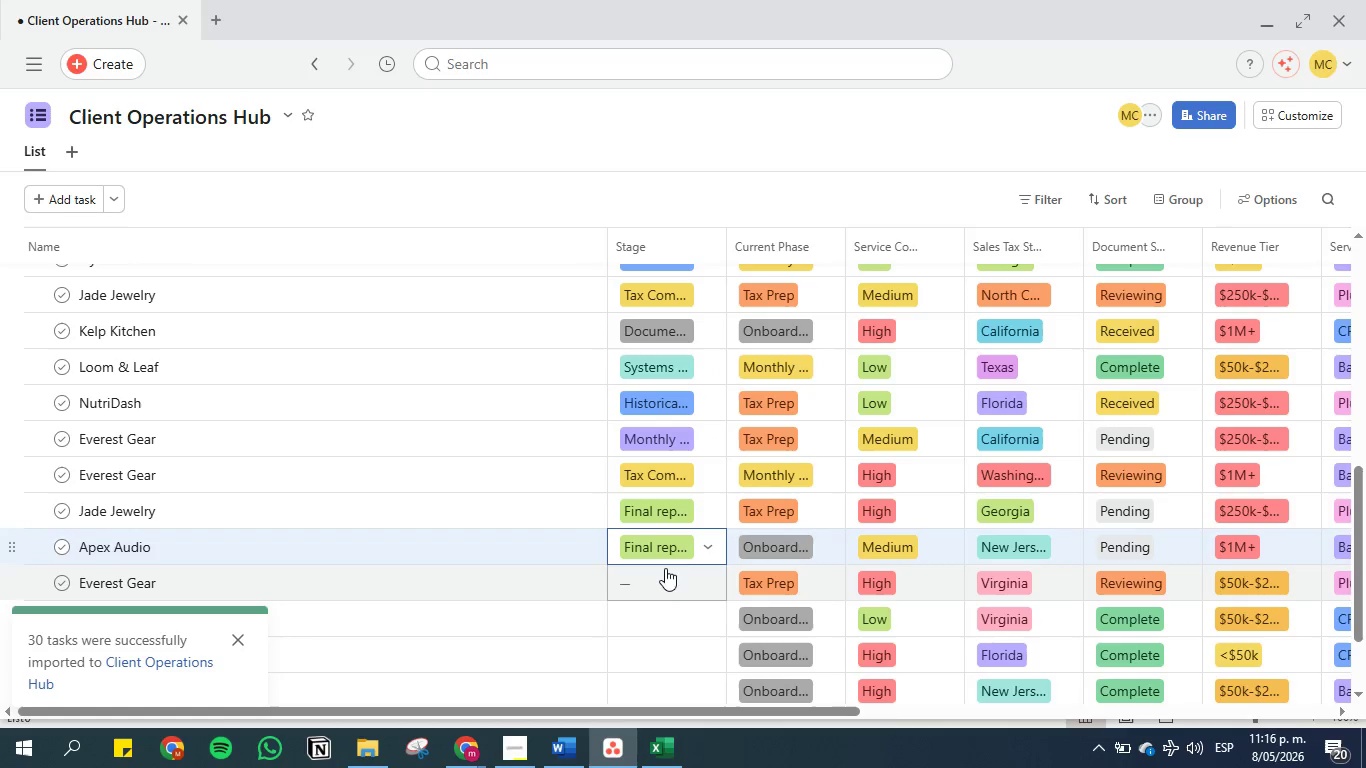 
left_click([664, 578])
 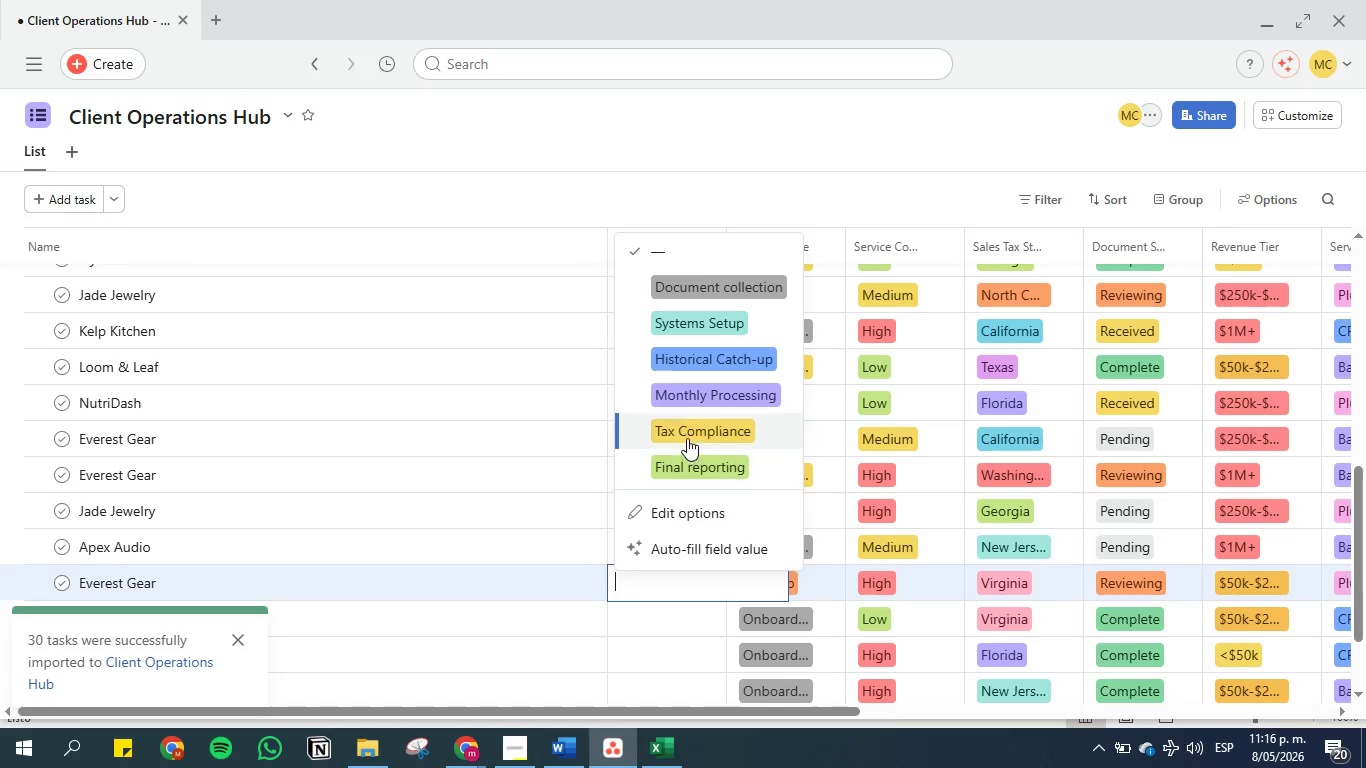 
left_click([688, 431])
 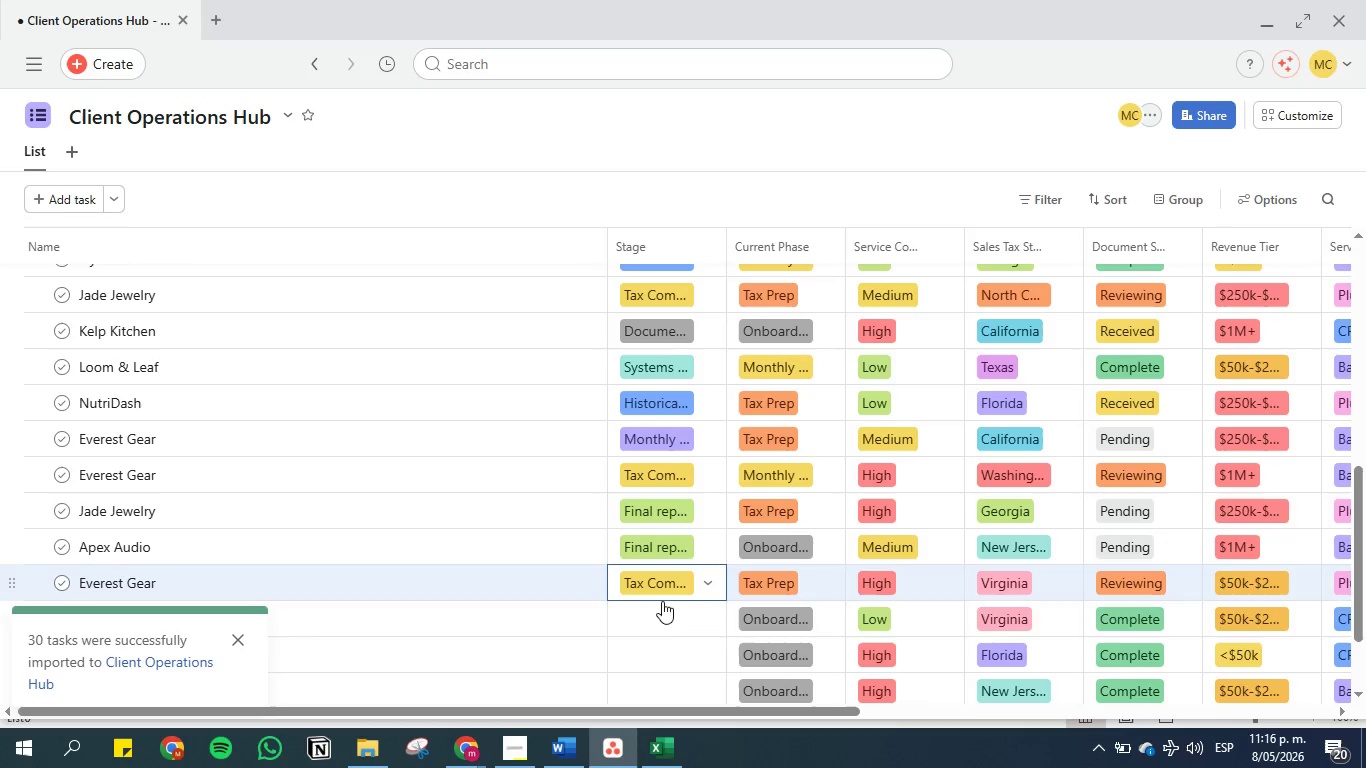 
left_click([660, 613])
 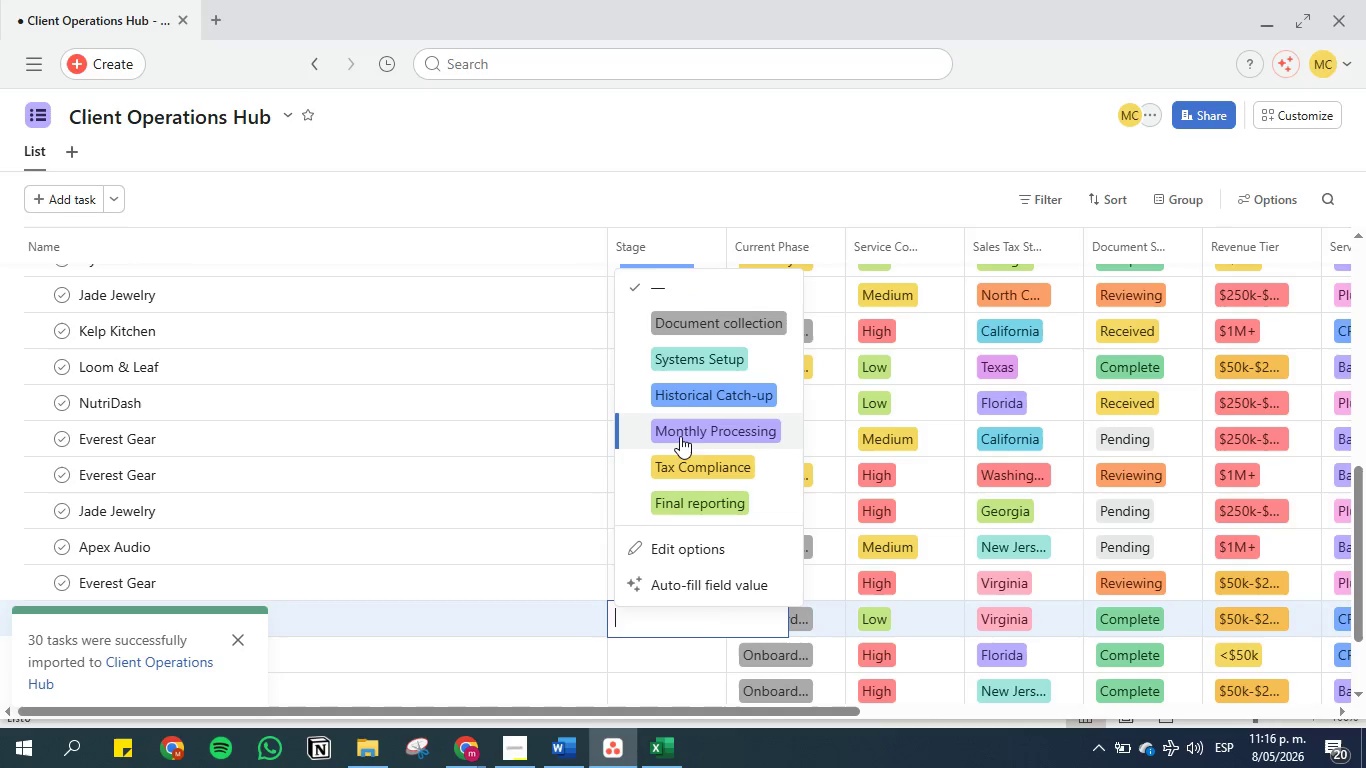 
left_click([681, 432])
 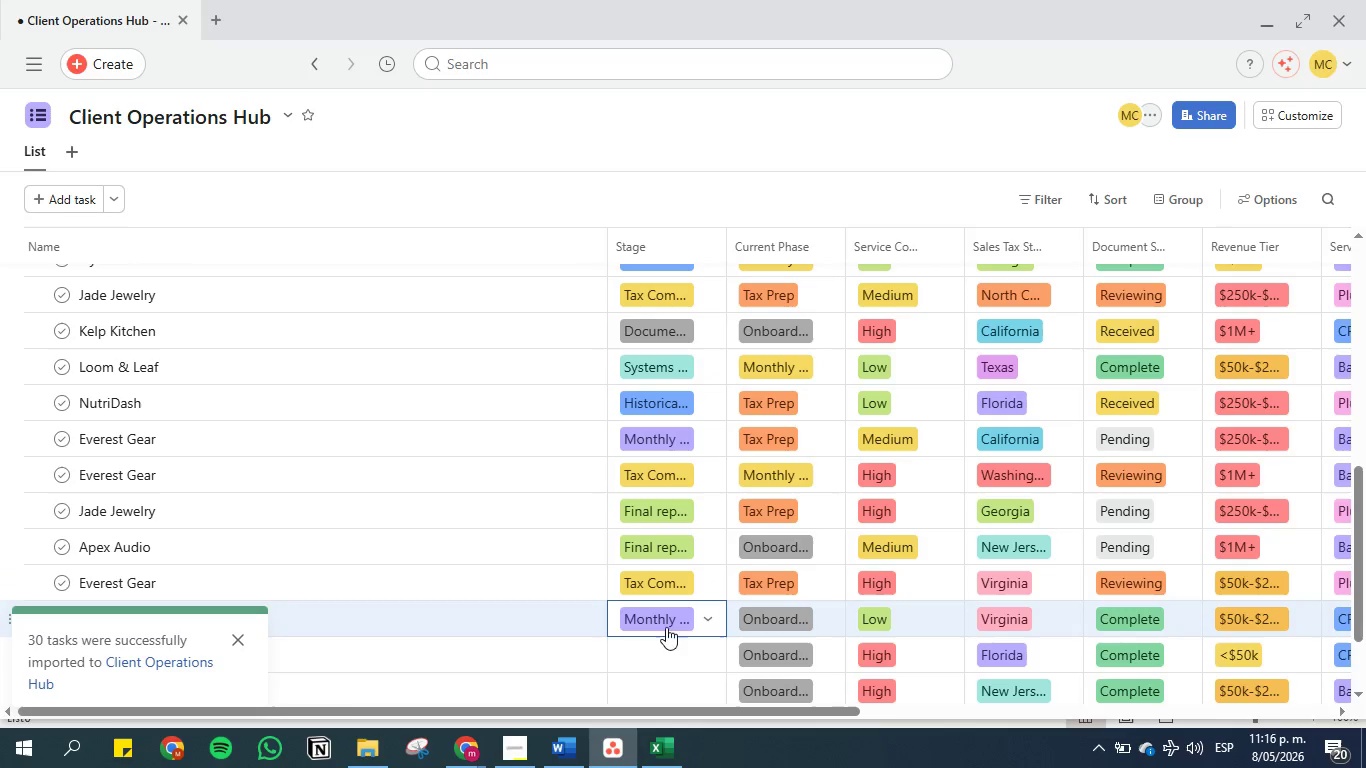 
left_click([665, 643])
 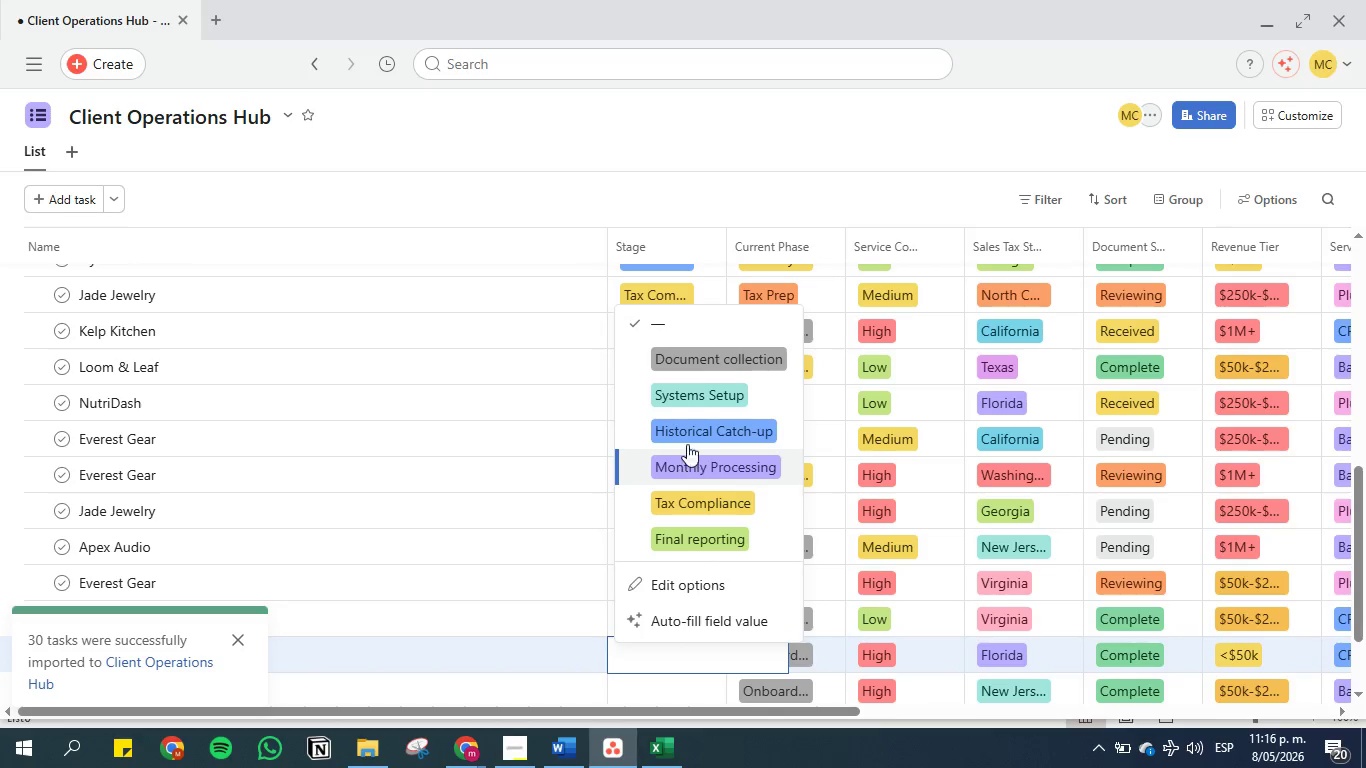 
left_click([690, 421])
 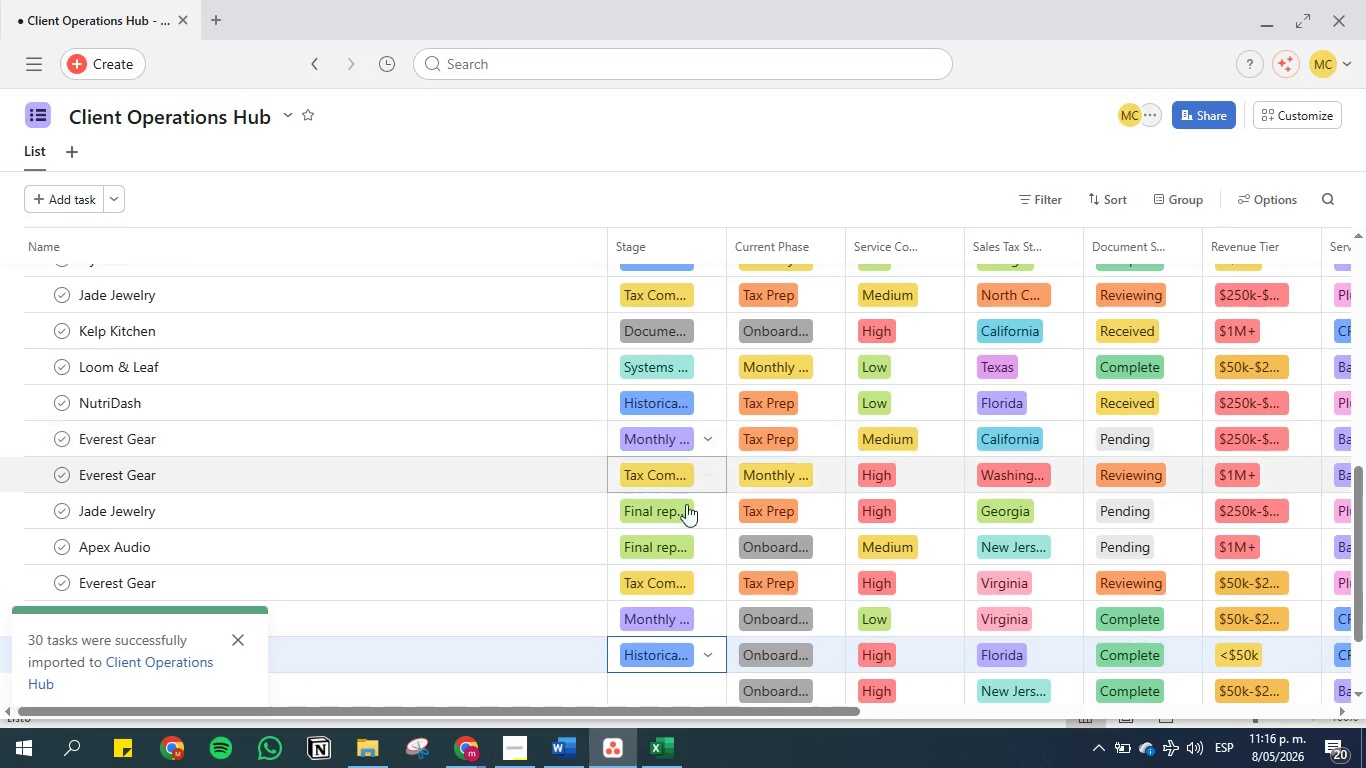 
scroll: coordinate [686, 535], scroll_direction: down, amount: 2.0
 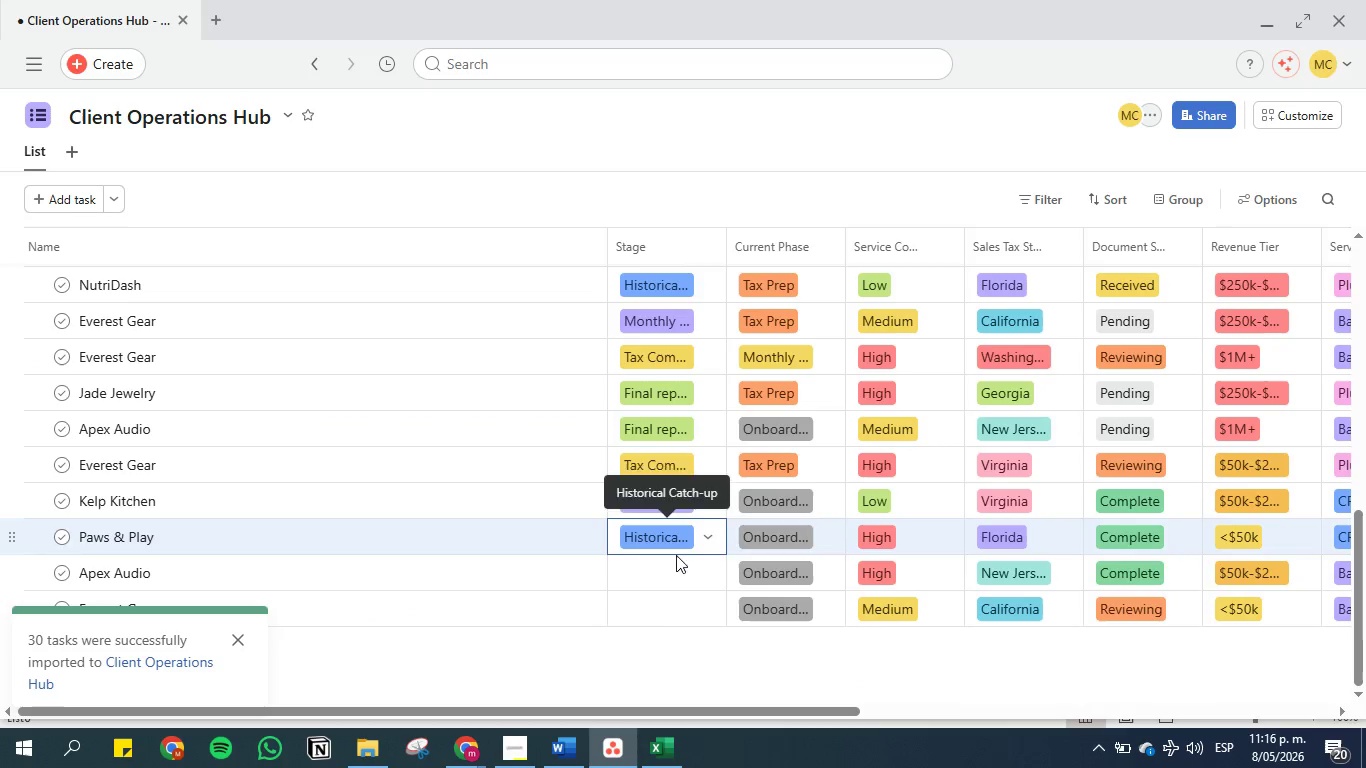 
left_click([675, 570])
 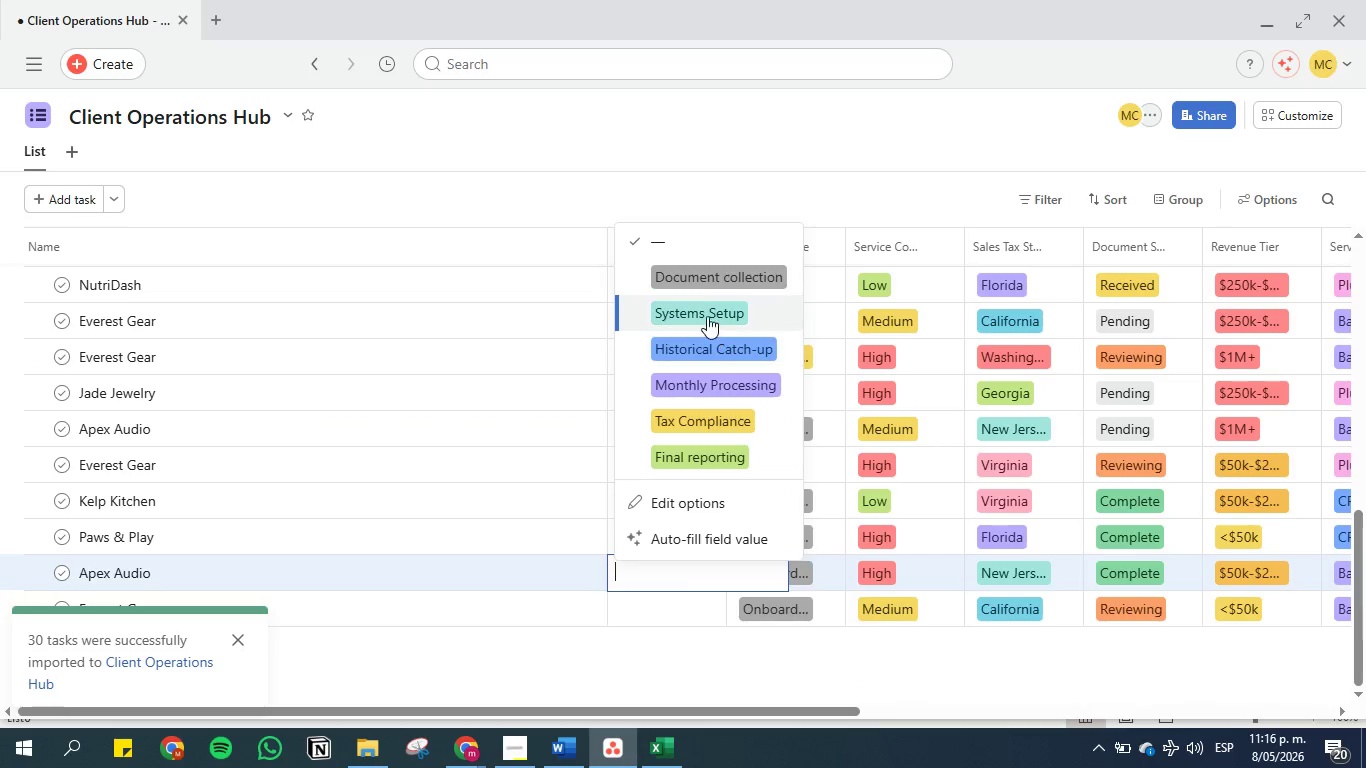 
left_click([697, 296])
 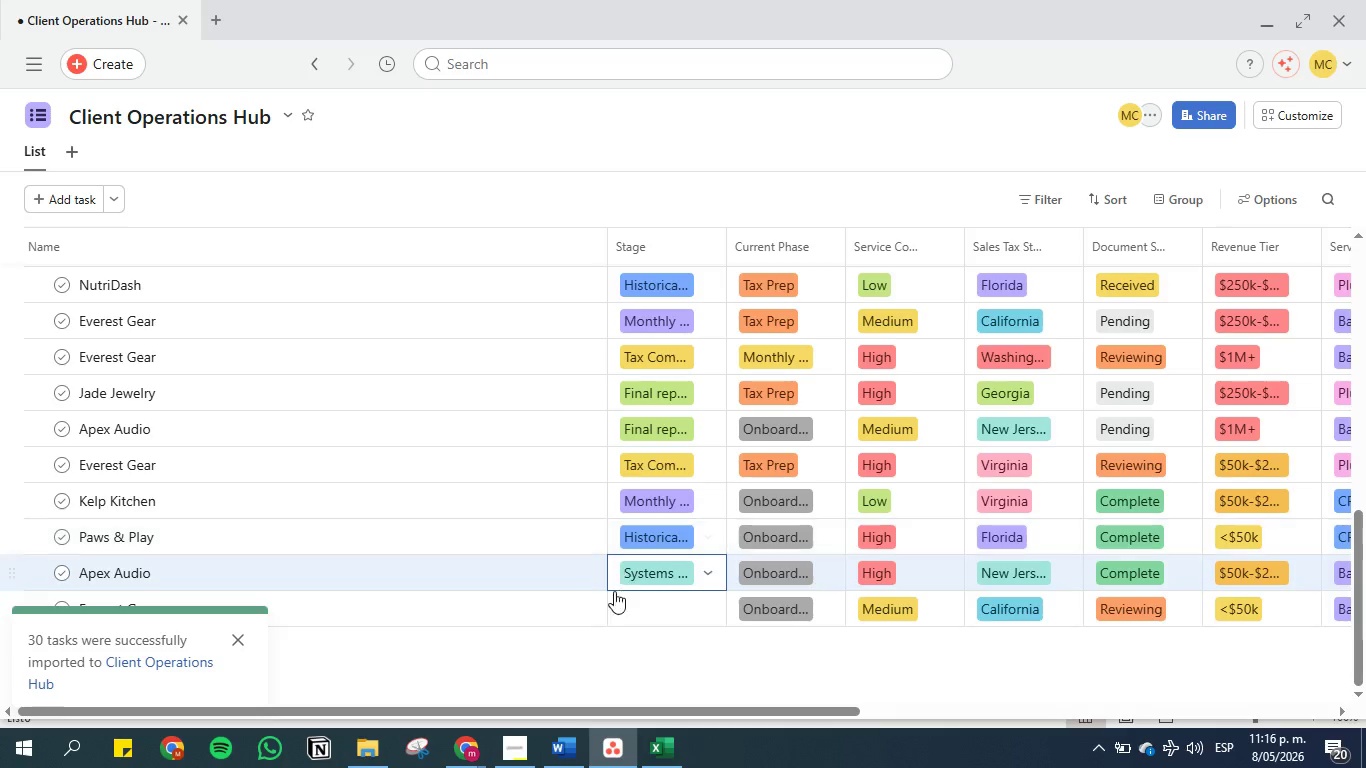 
left_click([641, 603])
 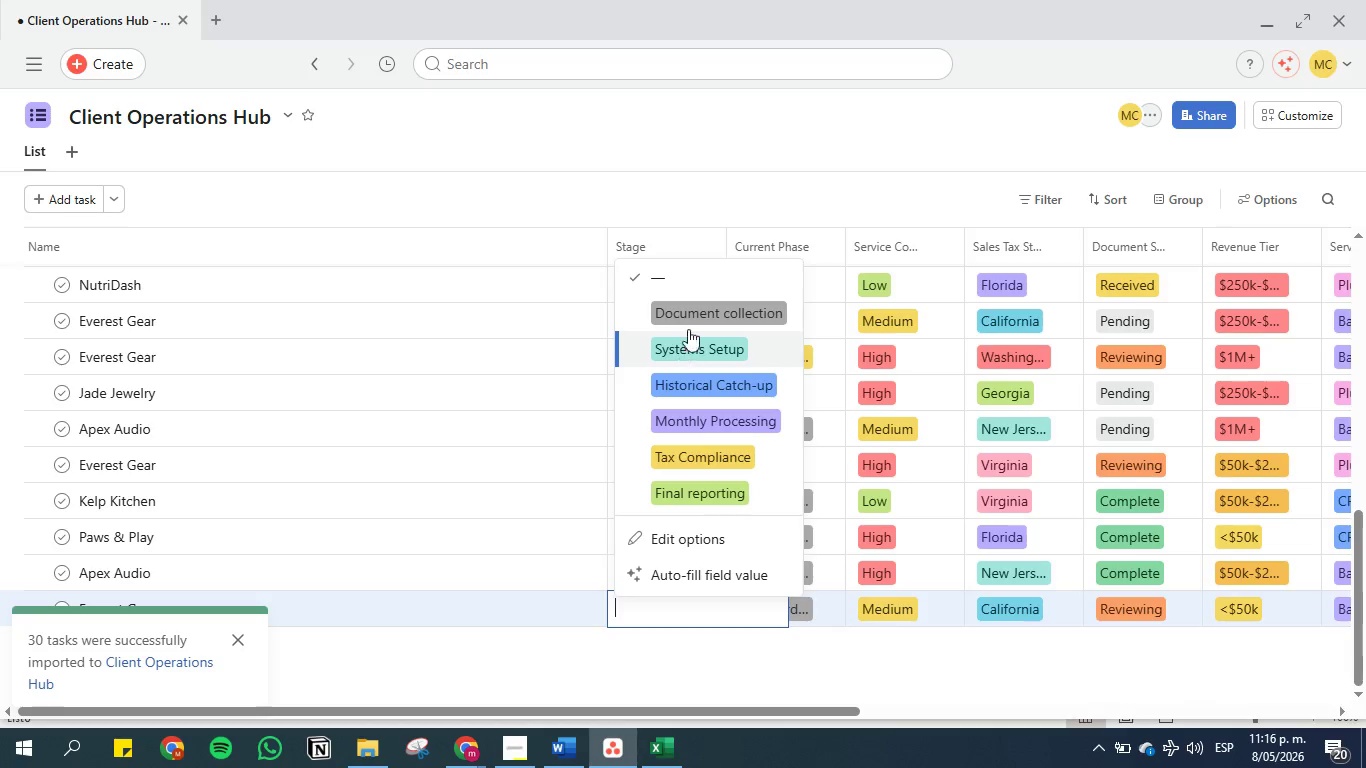 
left_click([689, 311])
 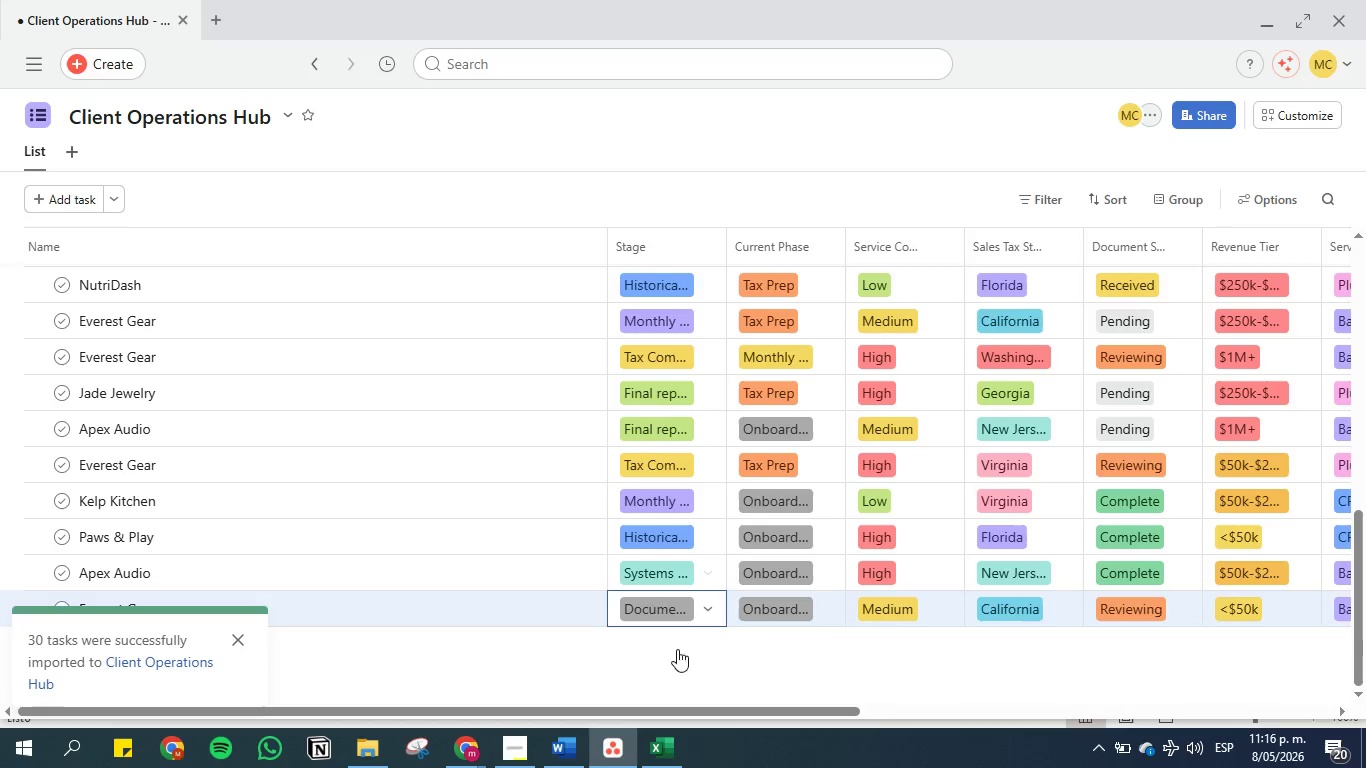 
left_click([701, 658])
 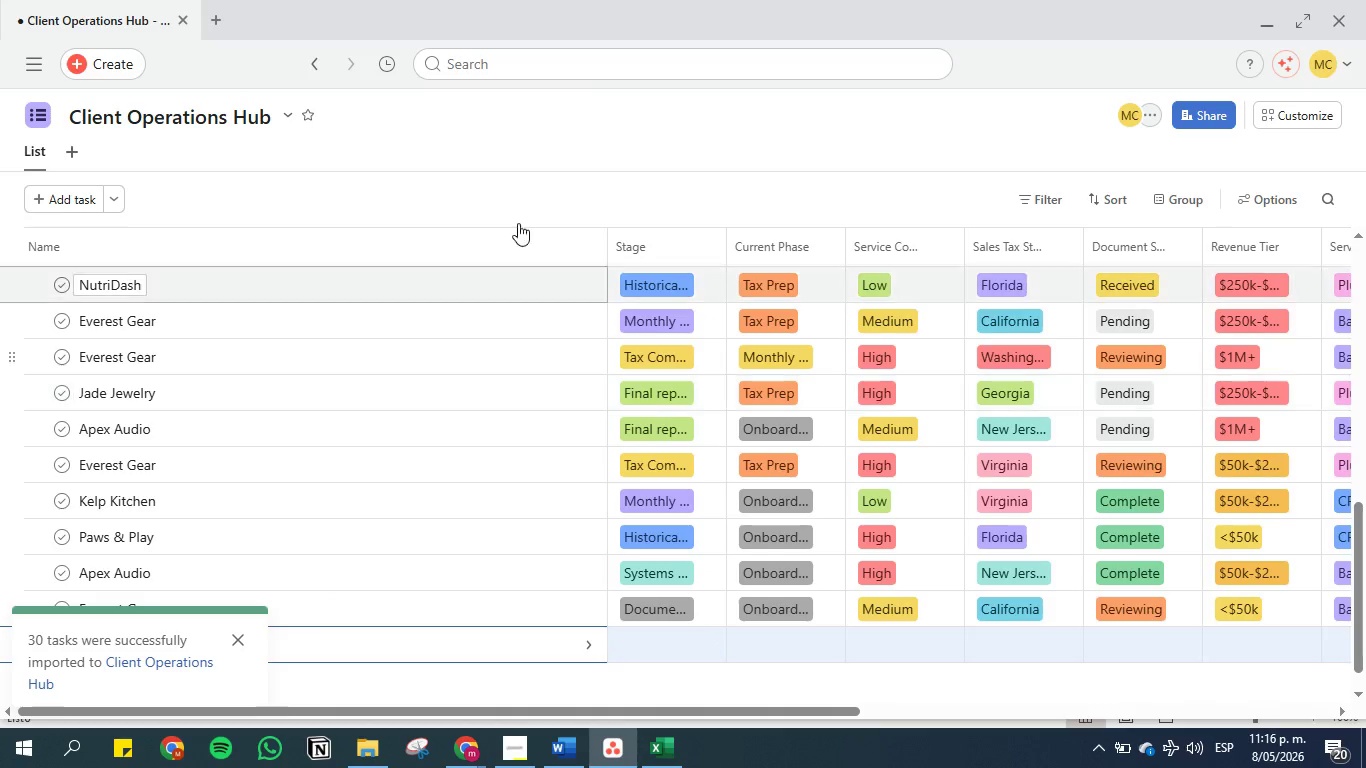 
left_click([594, 103])
 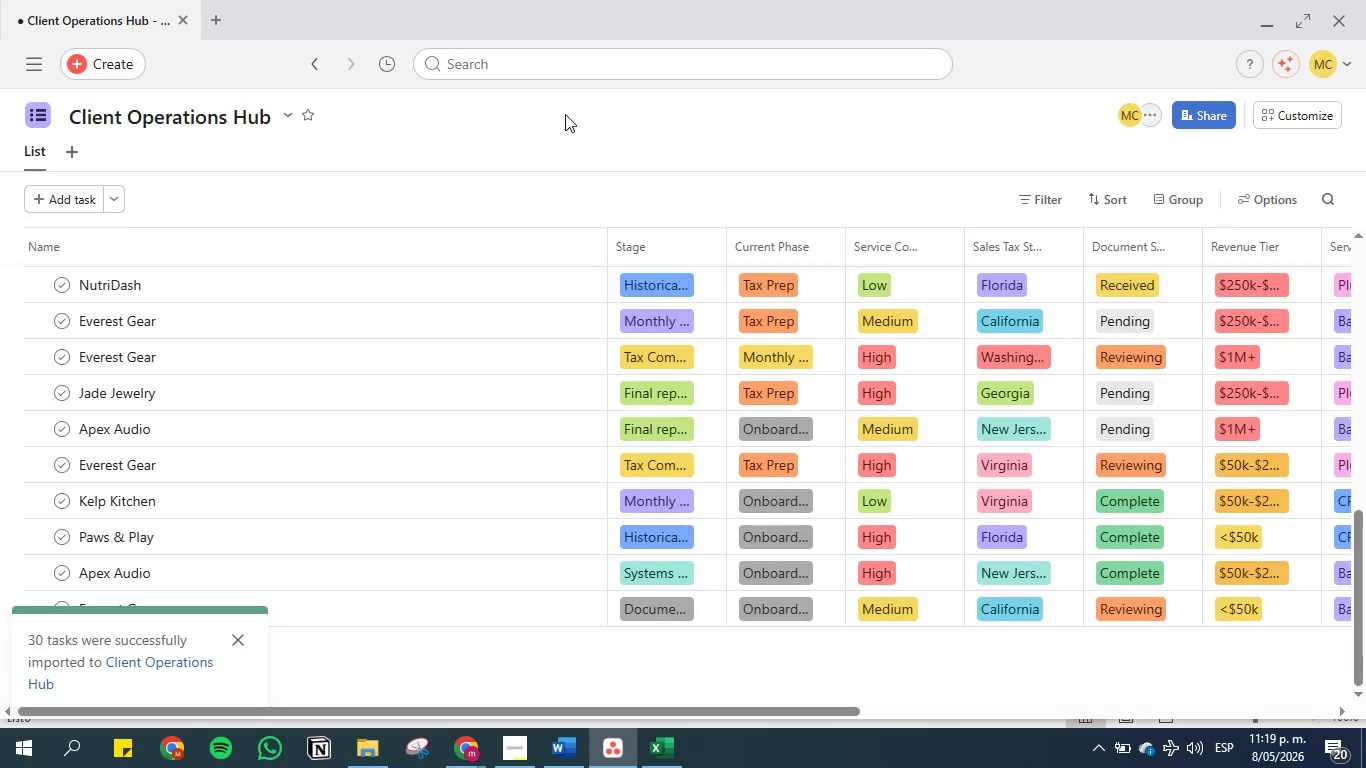 
wait(172.97)
 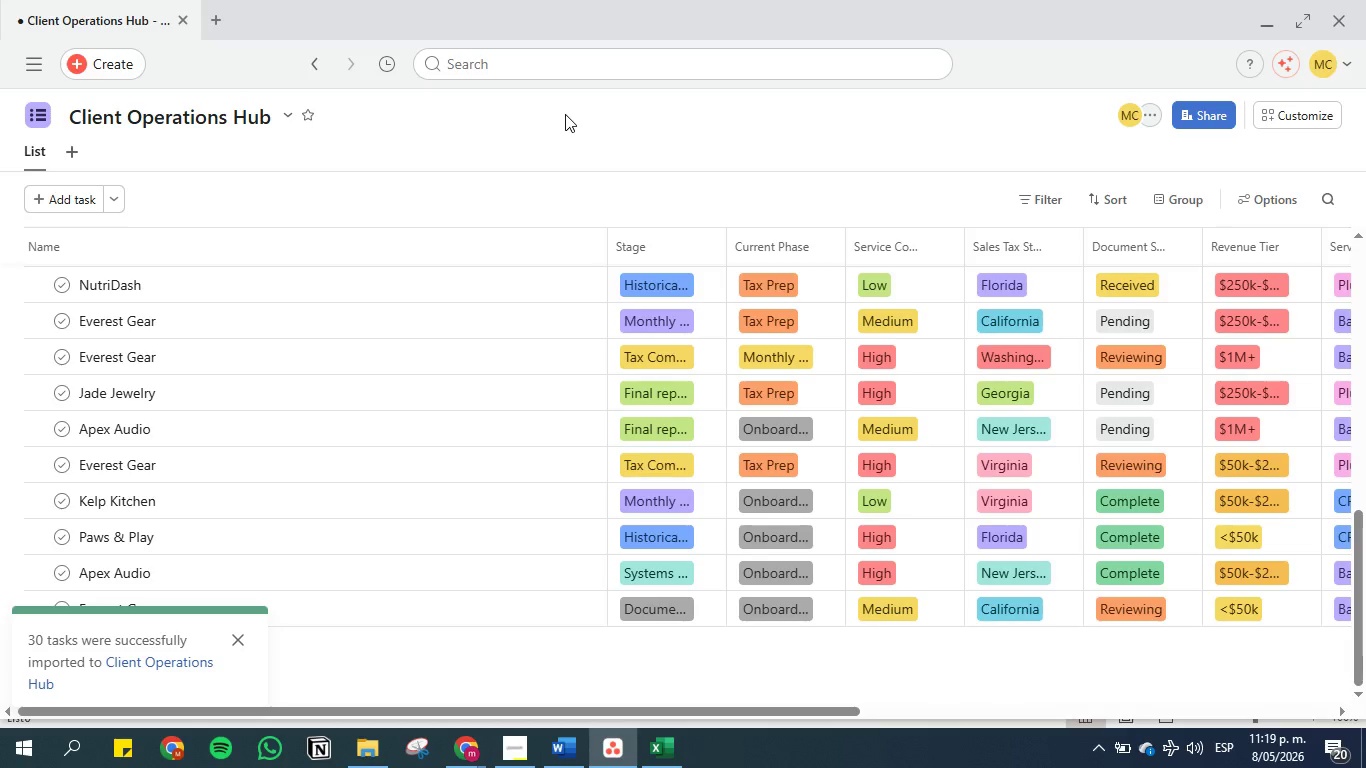 
scroll: coordinate [565, 423], scroll_direction: down, amount: 3.0
 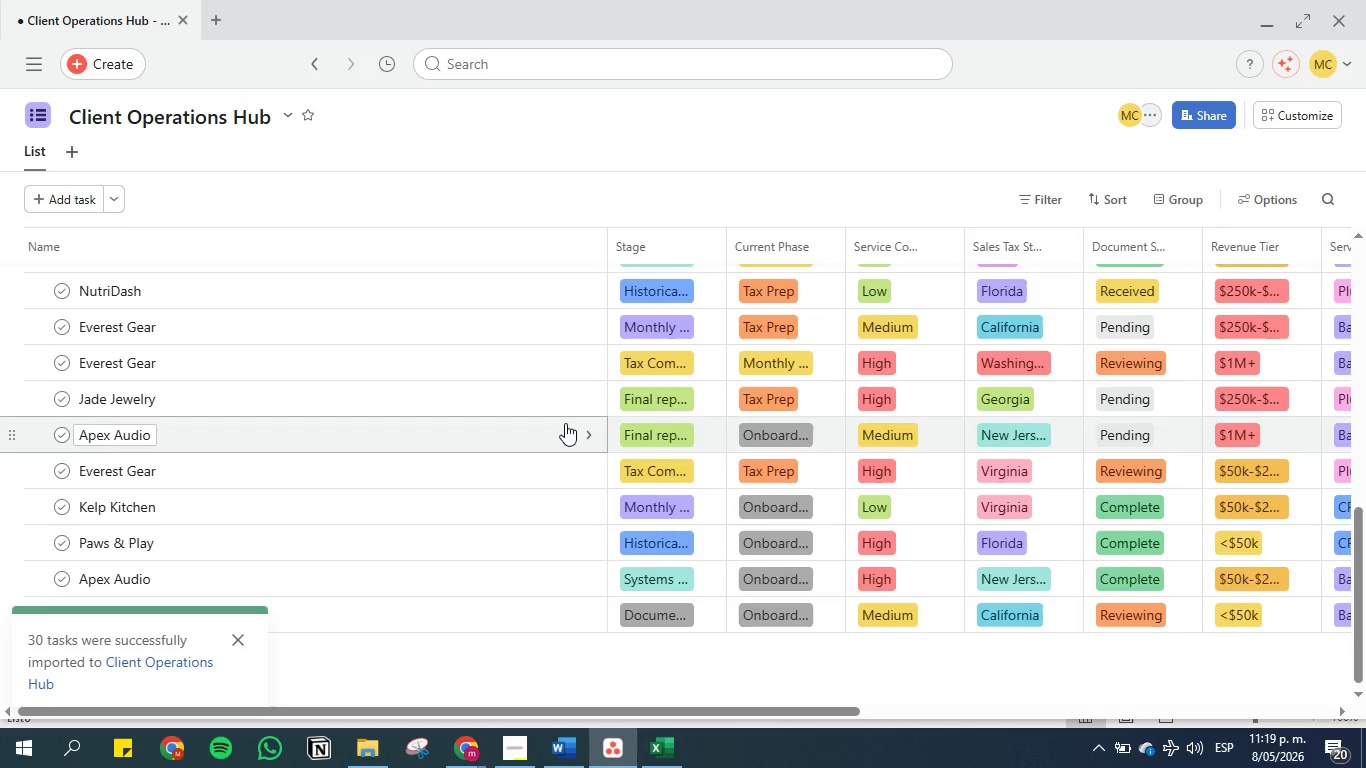 
scroll: coordinate [565, 422], scroll_direction: up, amount: 21.0
 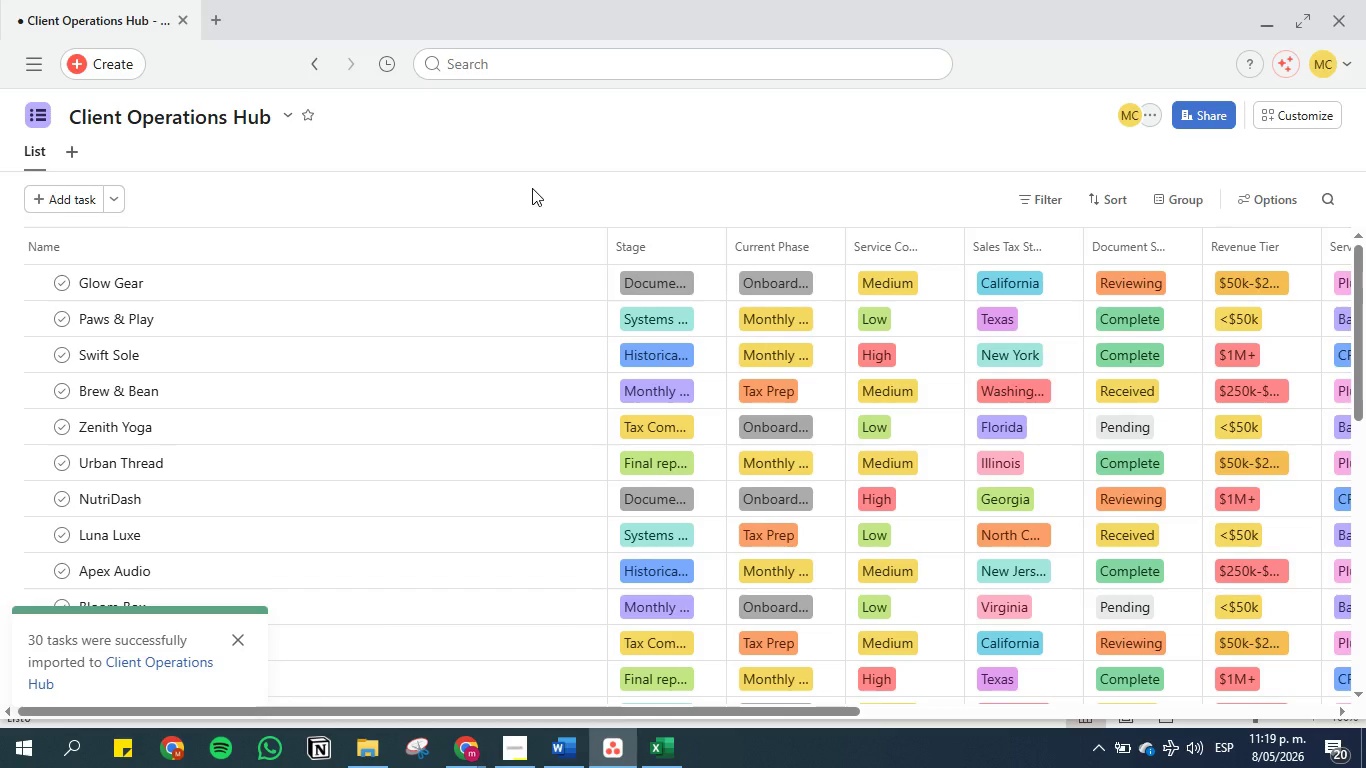 
wait(9.12)
 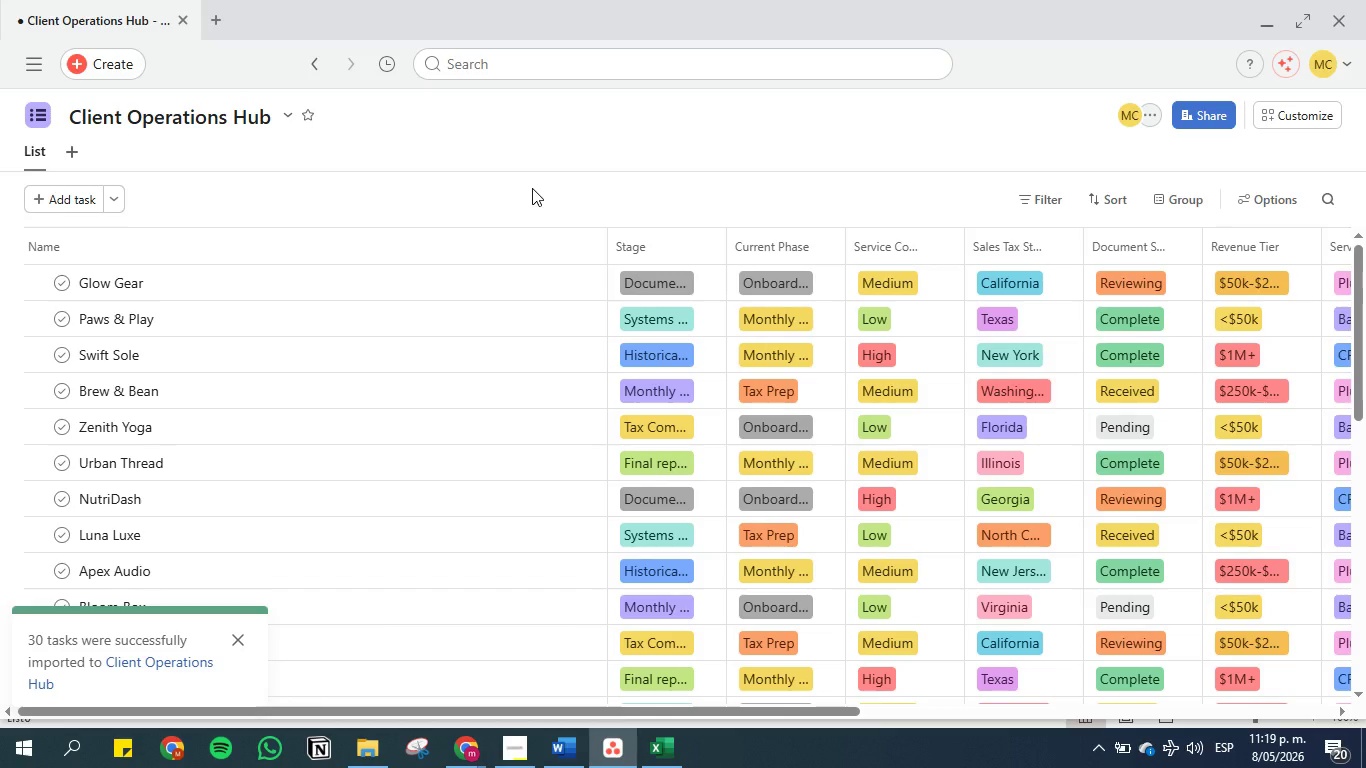 
left_click_drag(start_coordinate=[649, 241], to_coordinate=[1266, 246])
 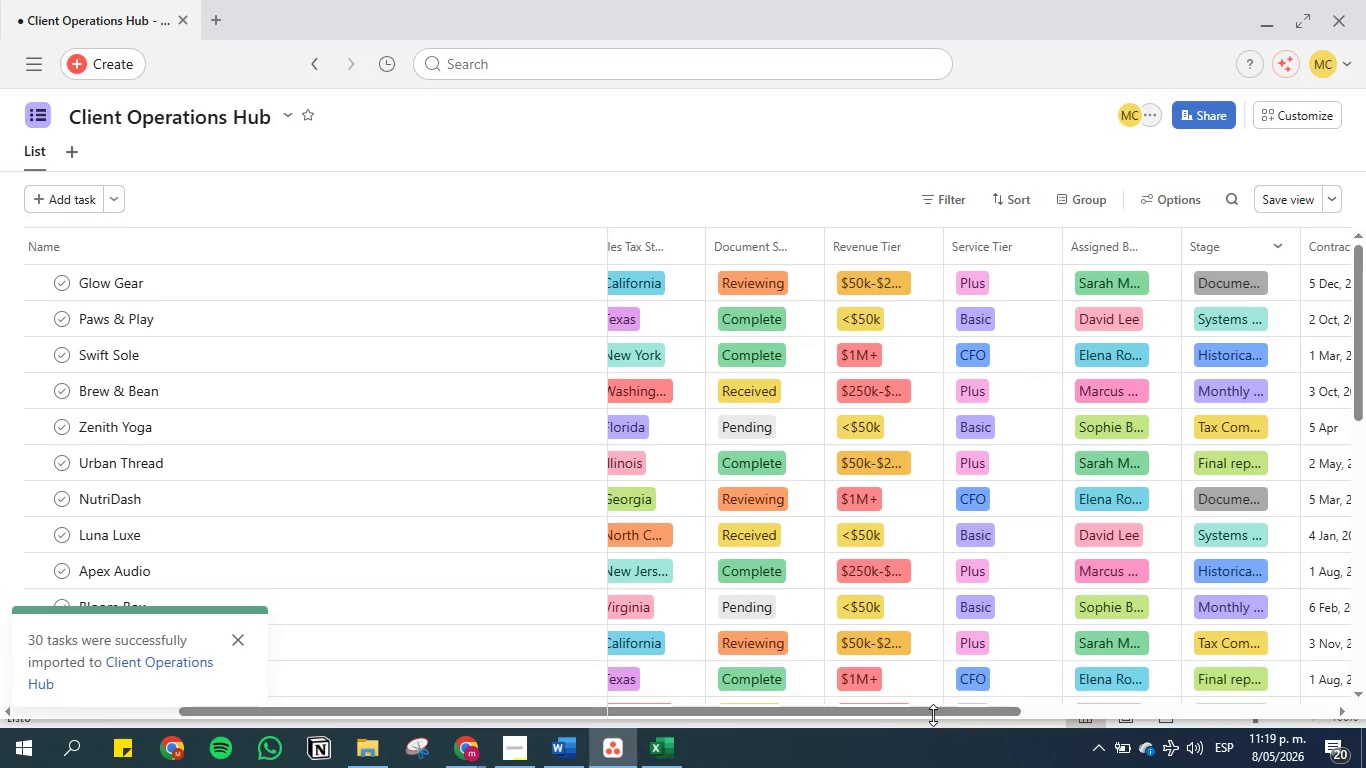 
left_click_drag(start_coordinate=[933, 709], to_coordinate=[338, 646])
 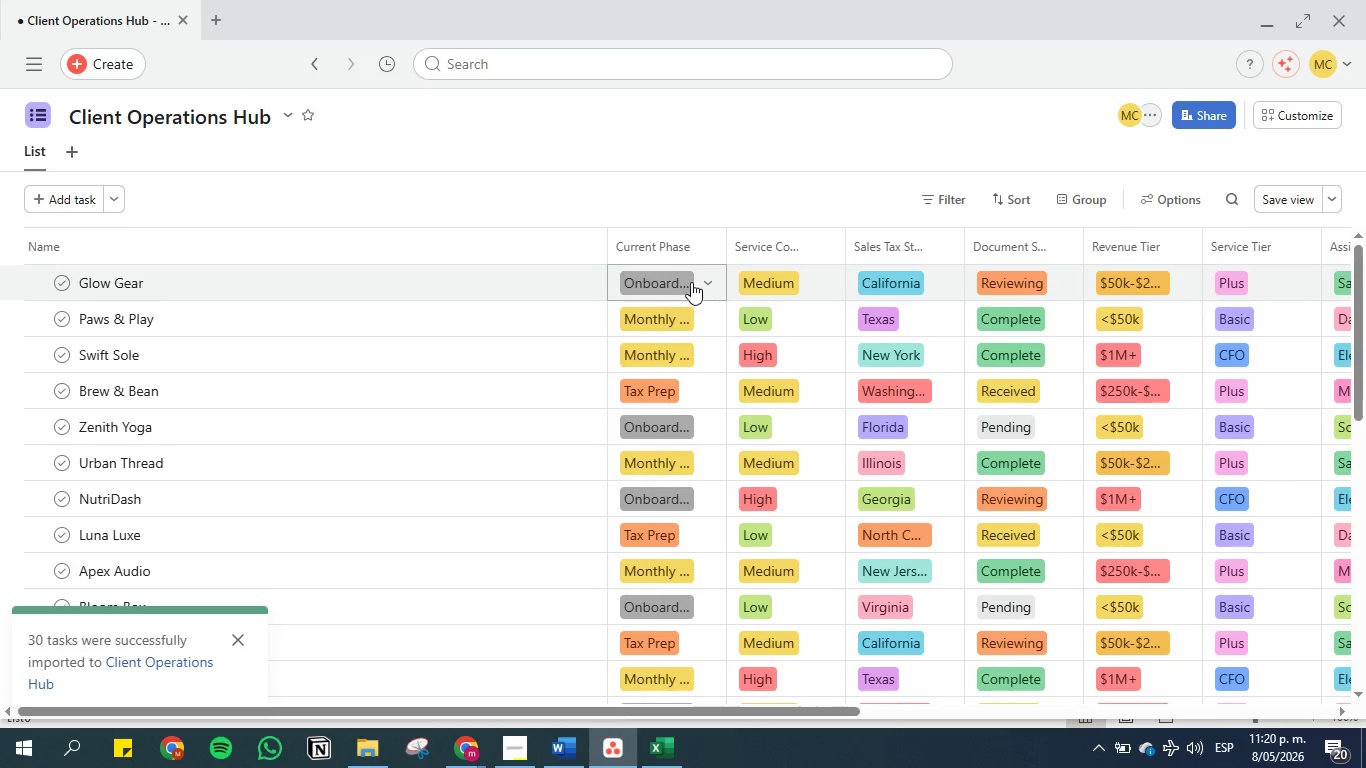 
left_click([639, 195])
 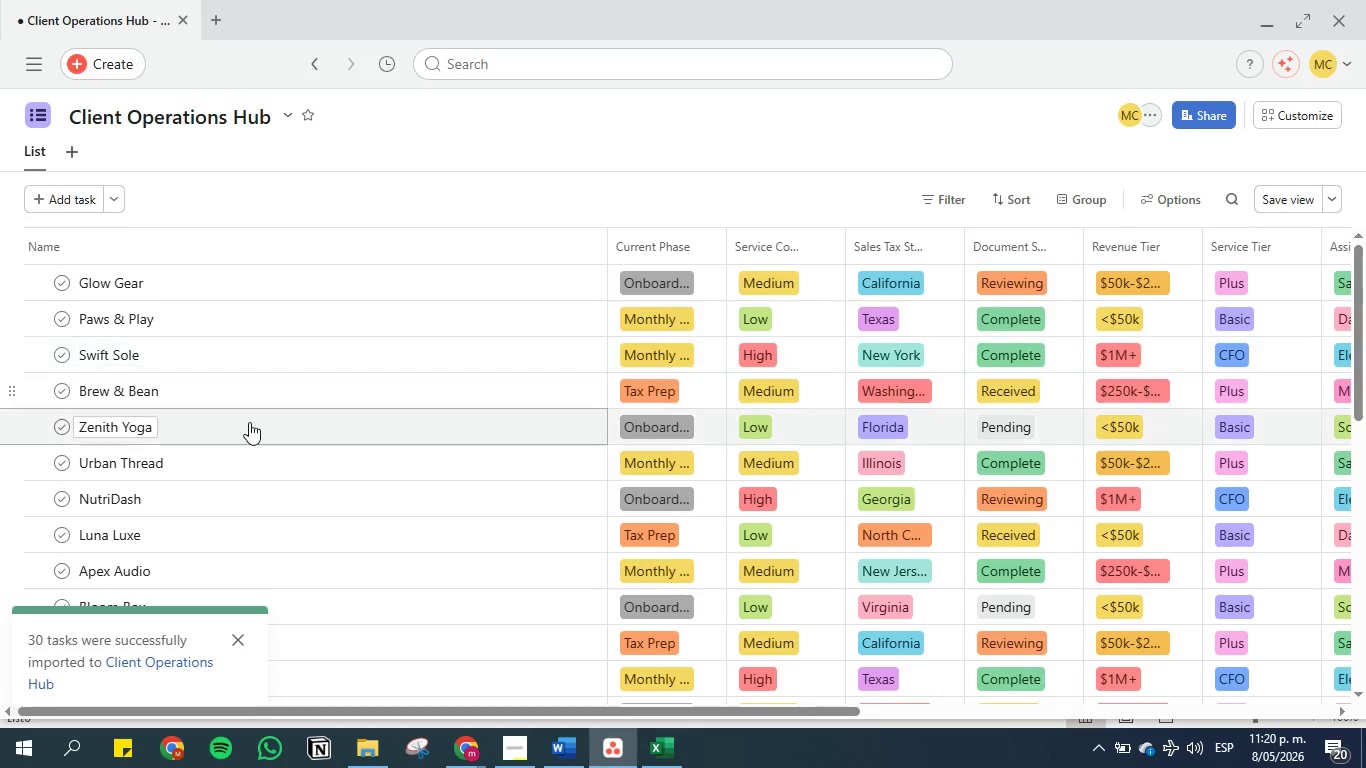 
left_click([71, 154])
 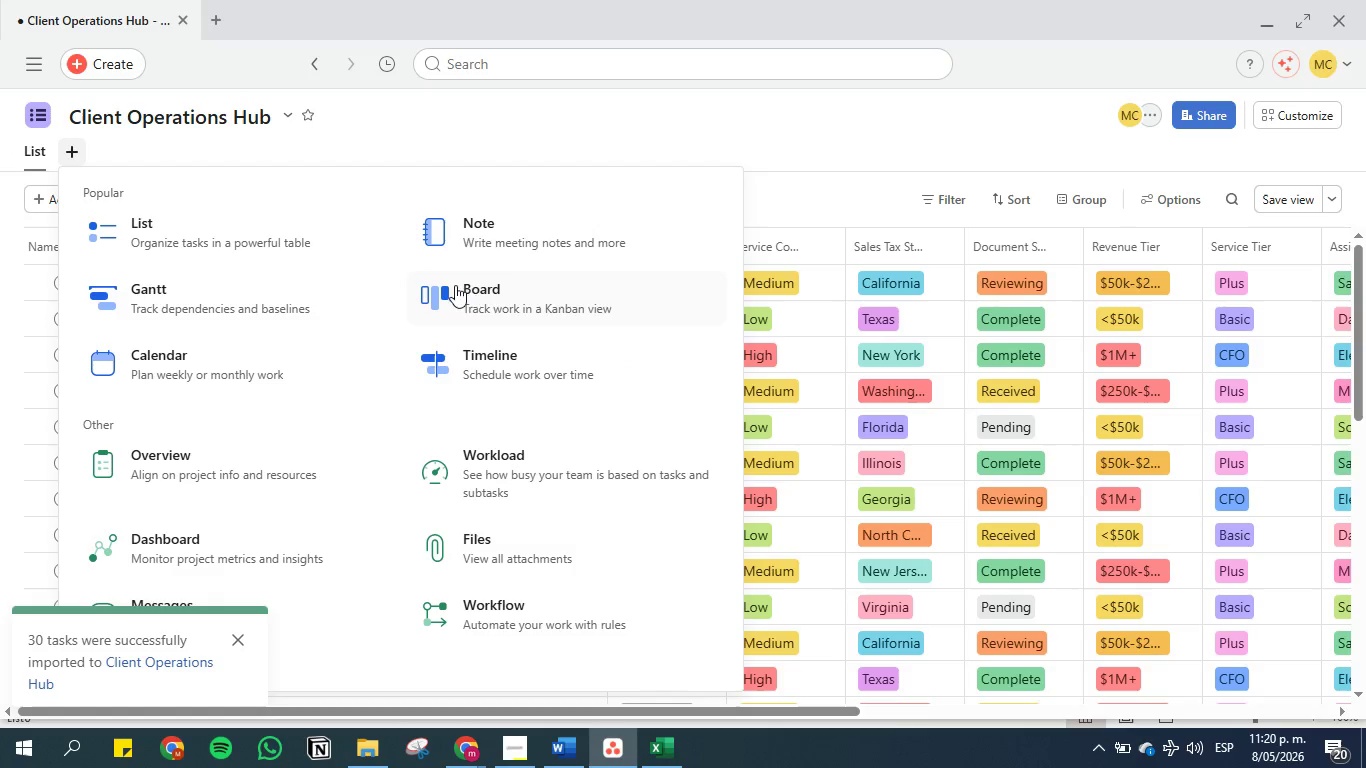 
left_click([483, 300])
 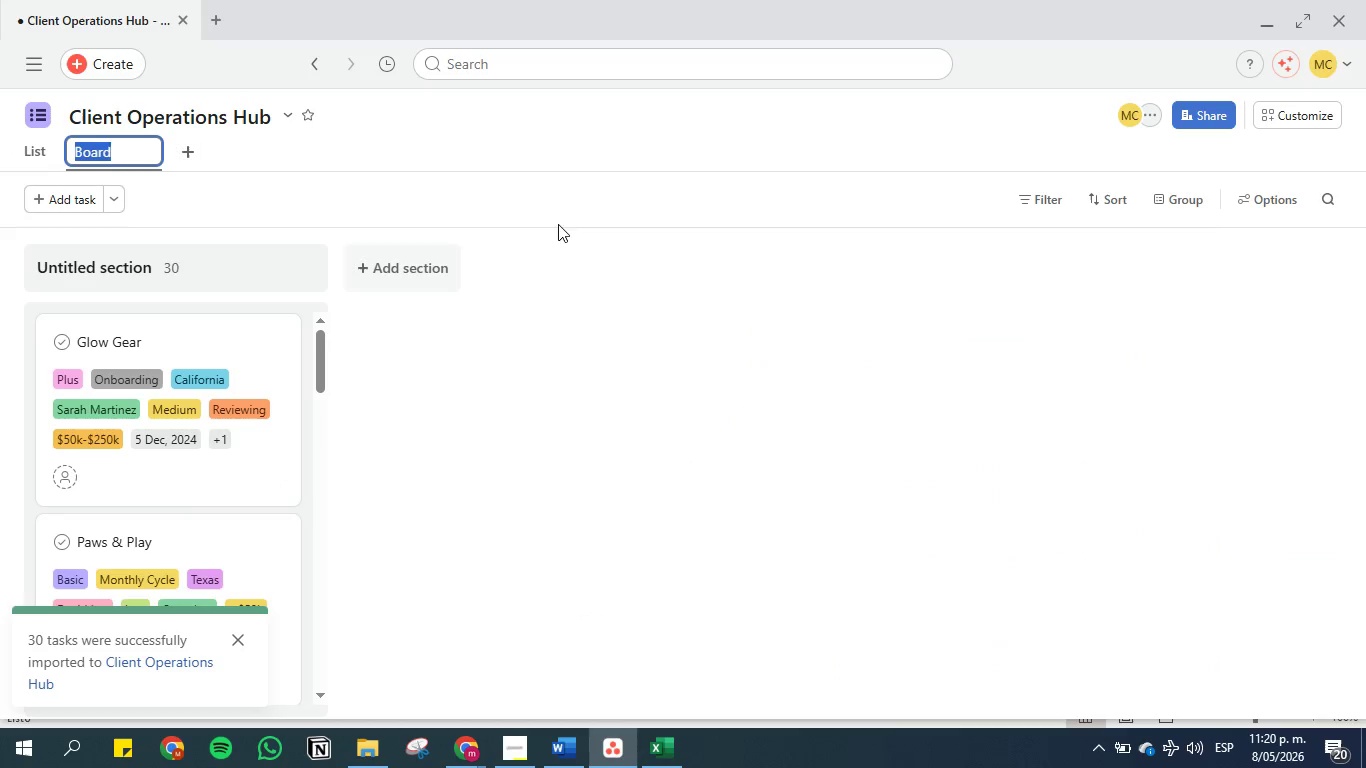 
left_click([1293, 195])
 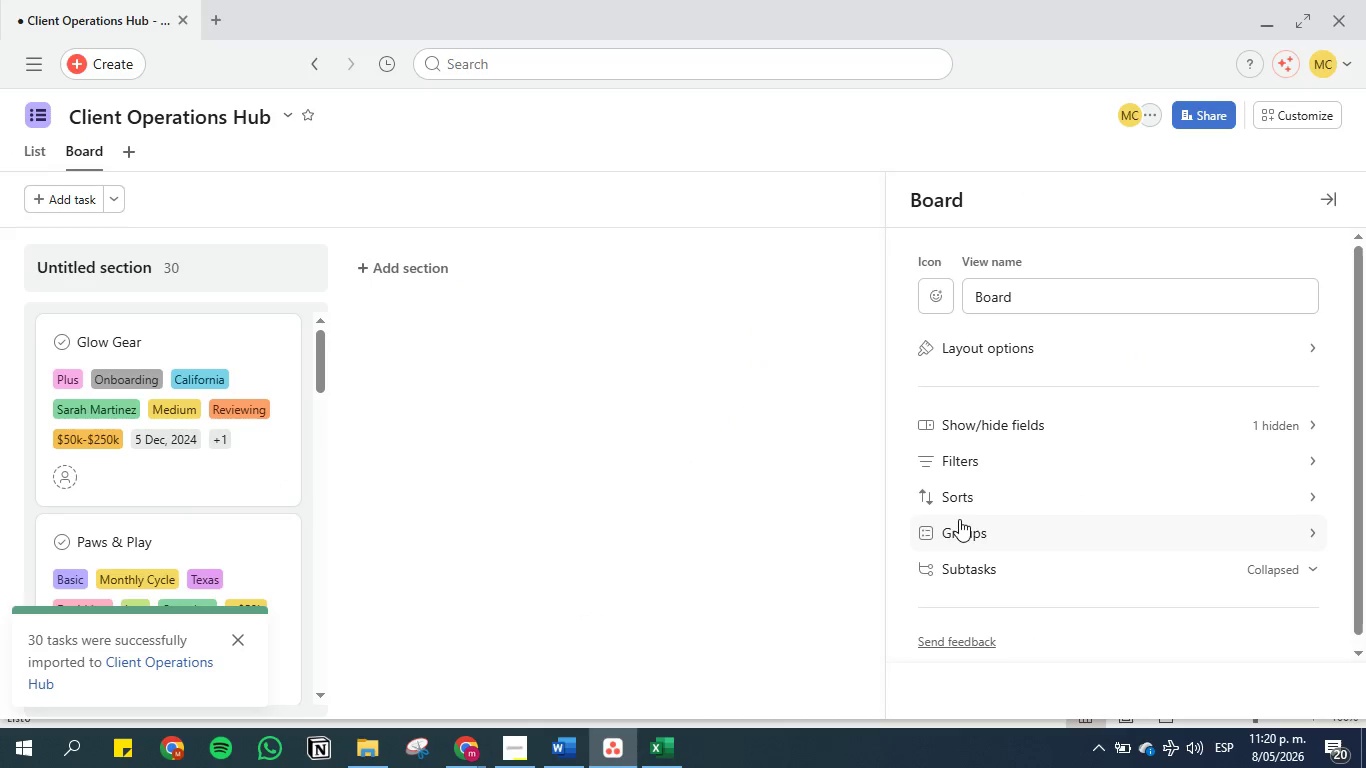 
left_click([958, 528])
 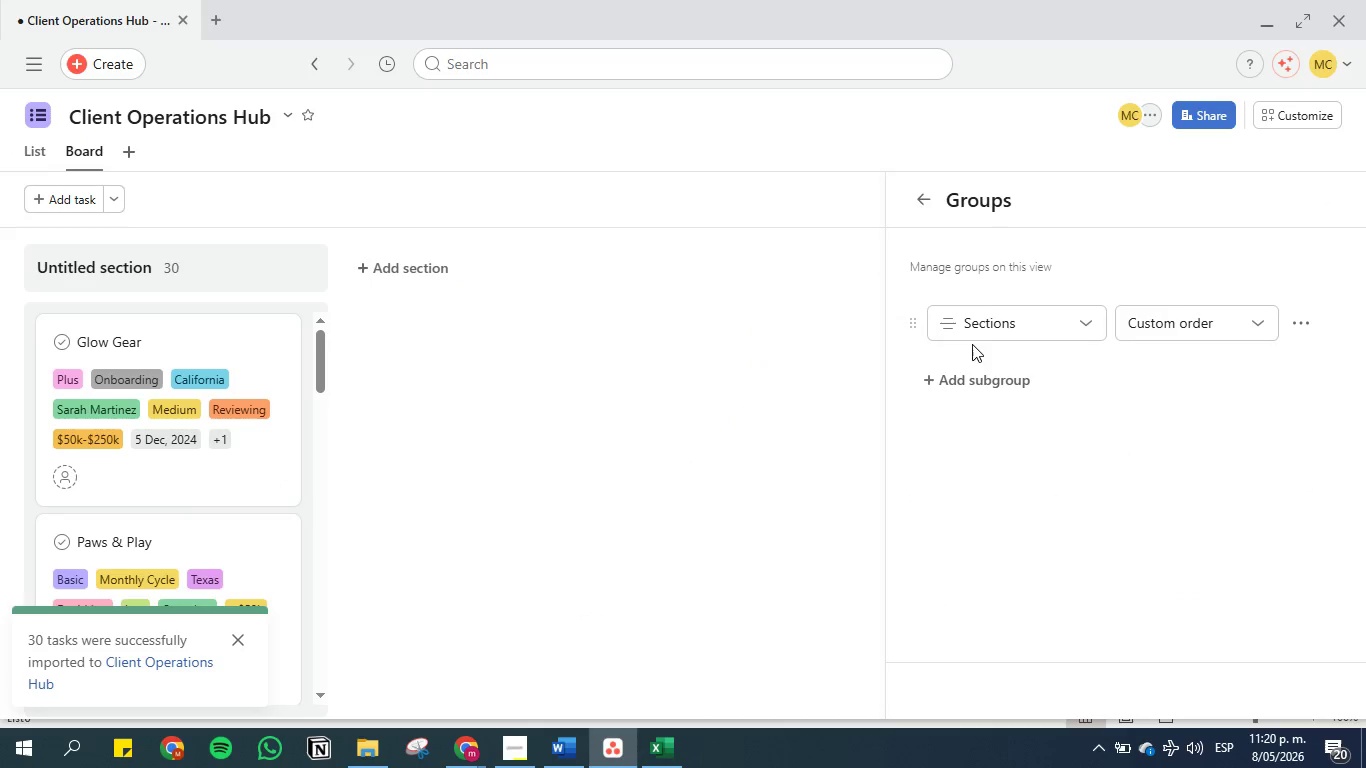 
left_click([981, 336])
 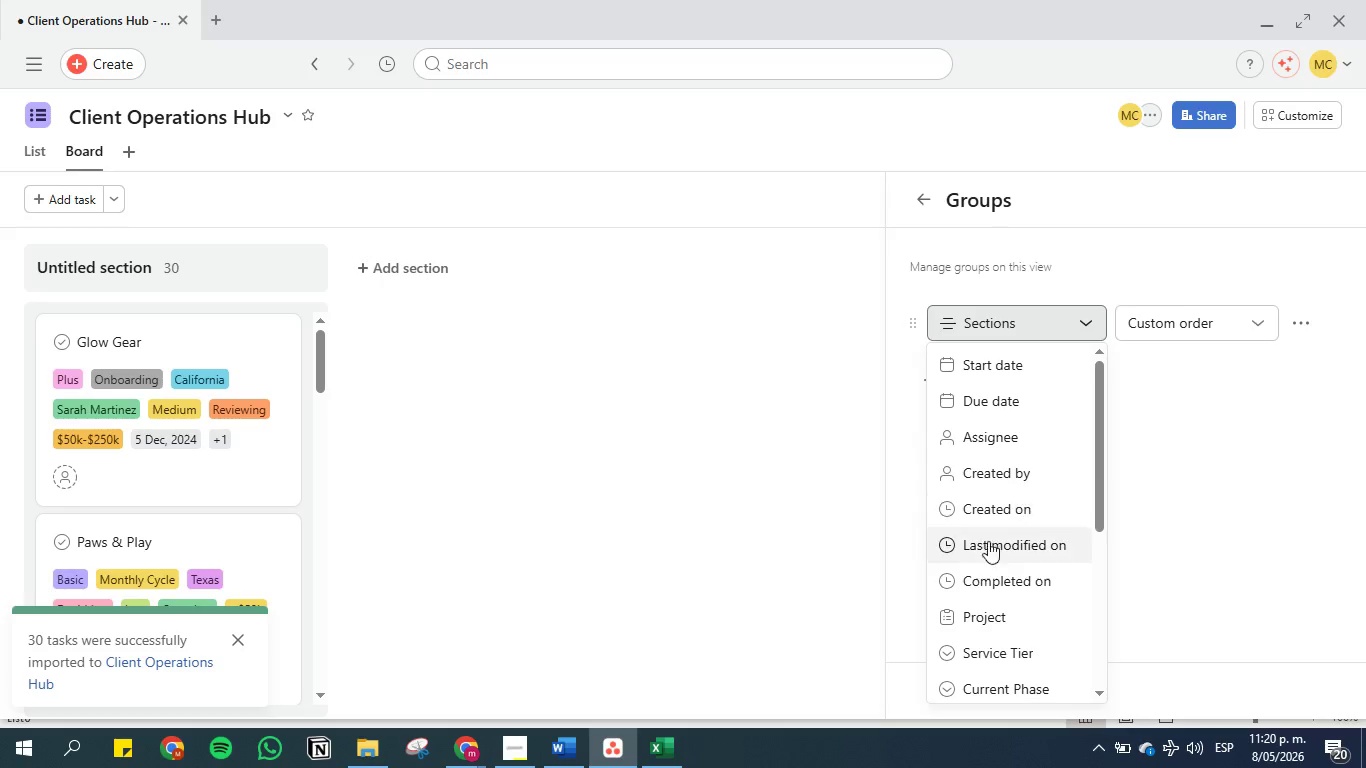 
scroll: coordinate [991, 569], scroll_direction: down, amount: 3.0
 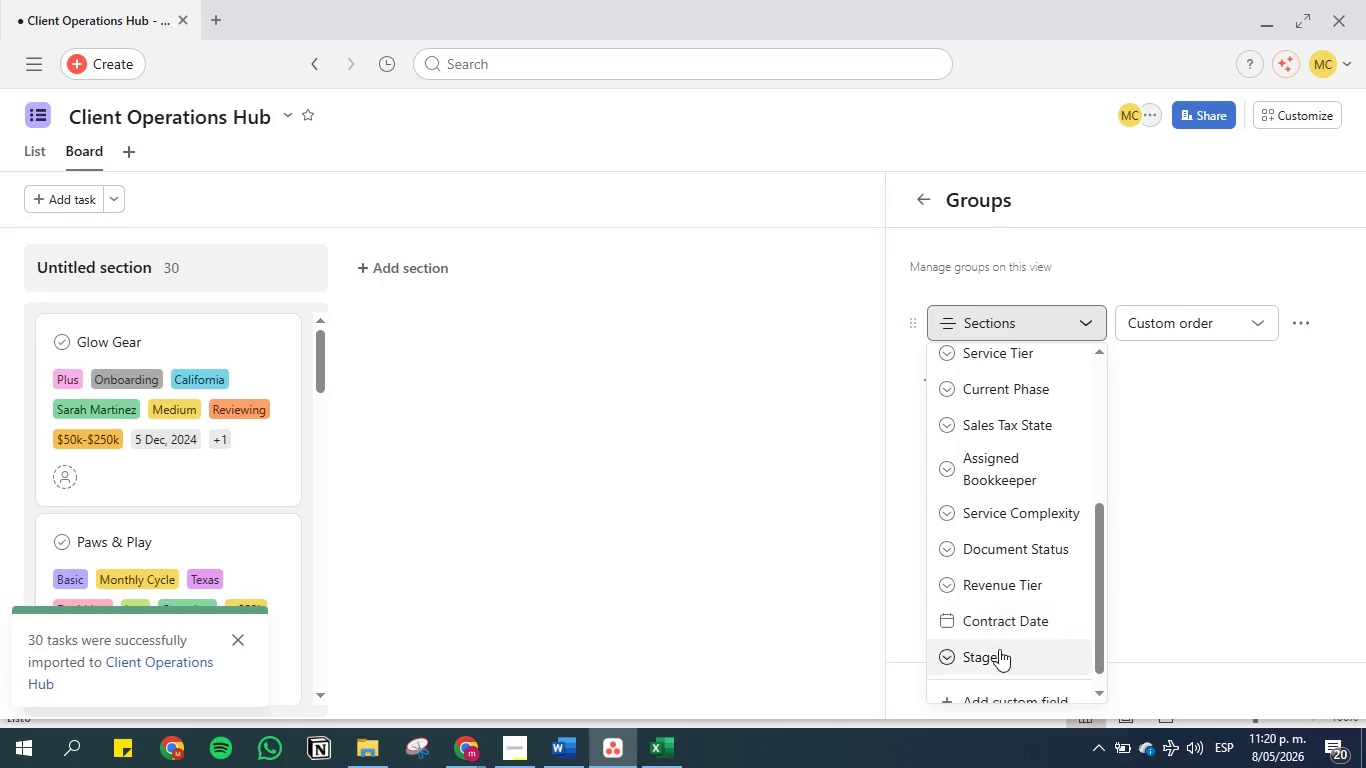 
left_click([999, 667])
 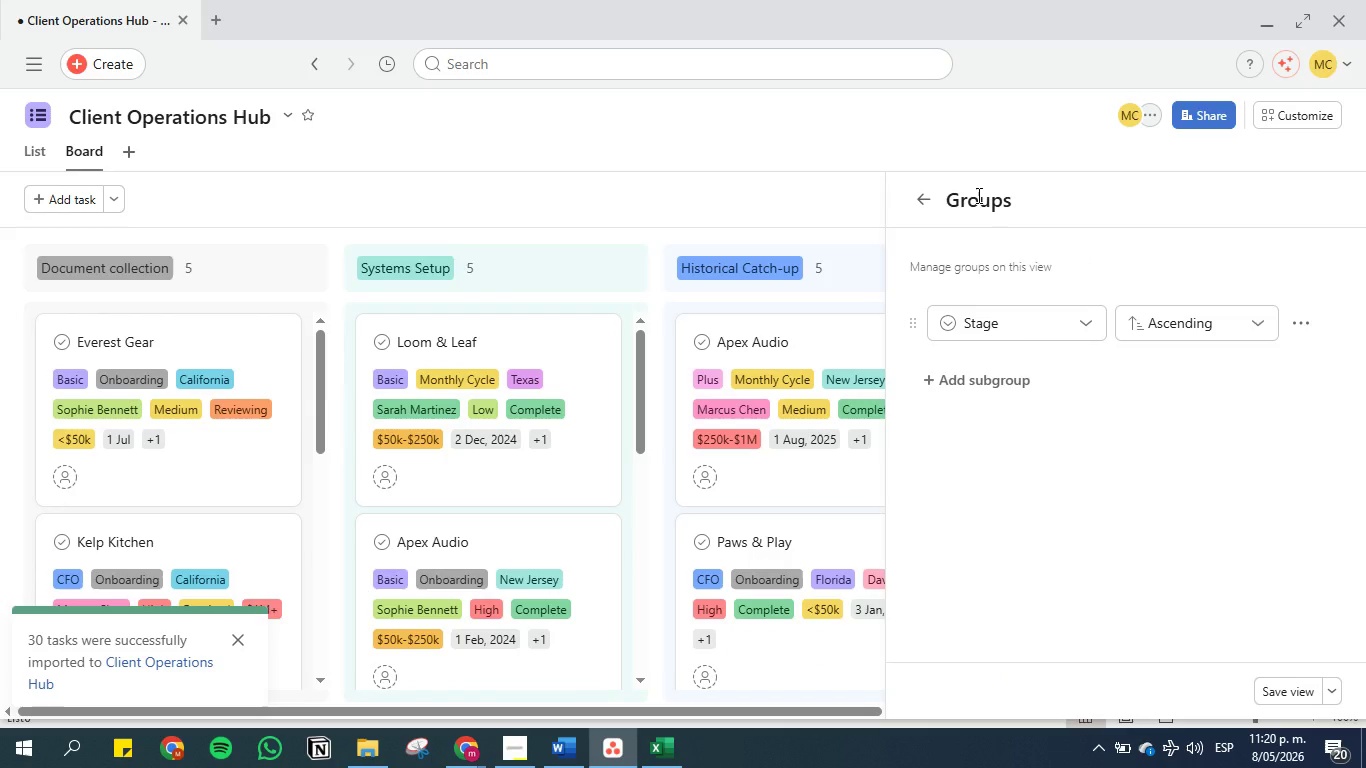 
left_click([927, 203])
 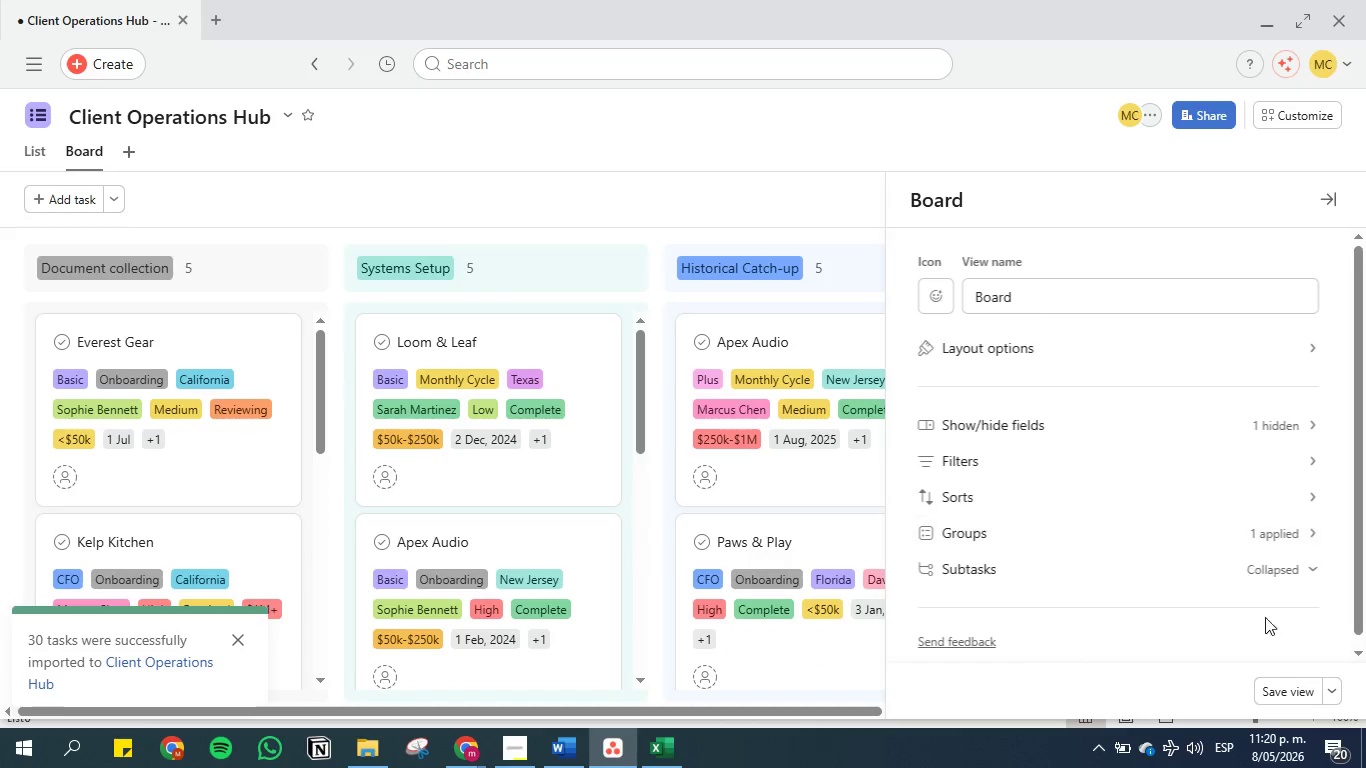 
left_click([1282, 692])
 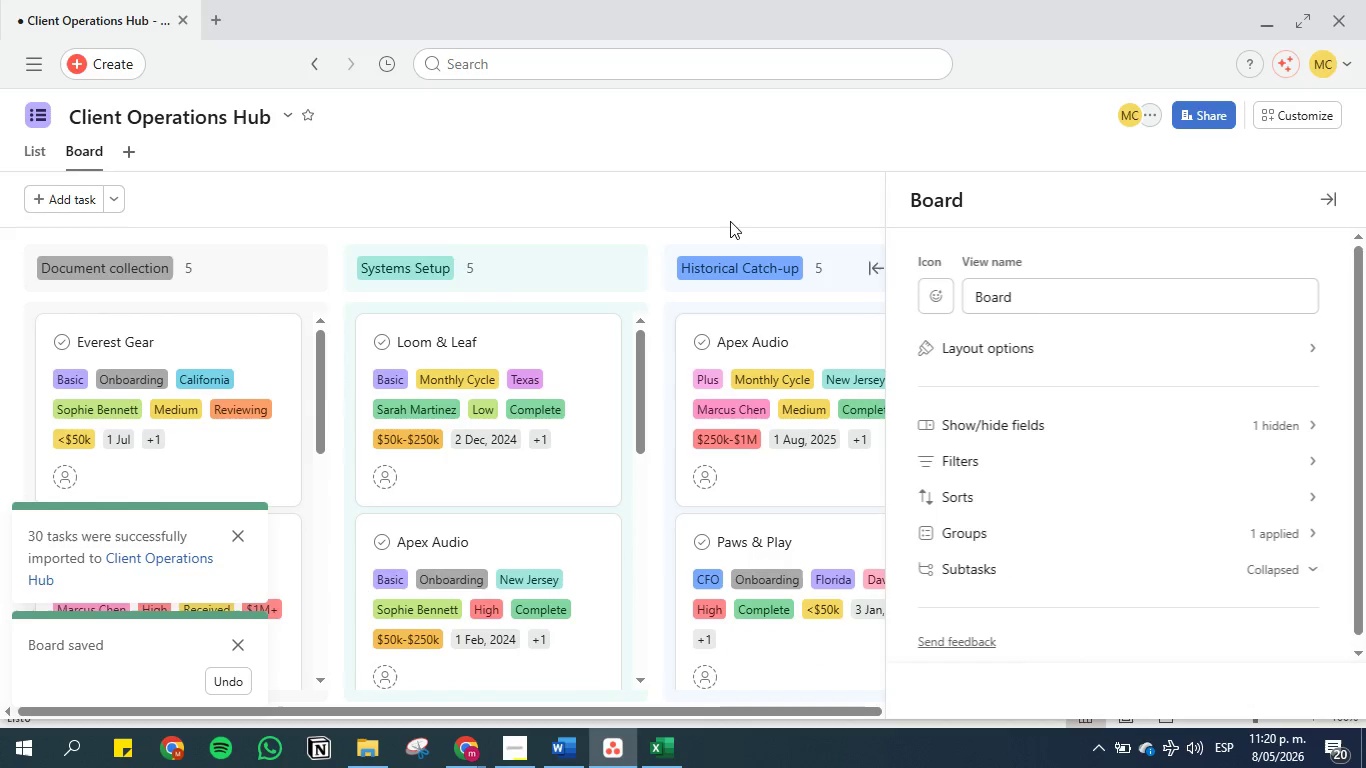 
left_click([699, 187])
 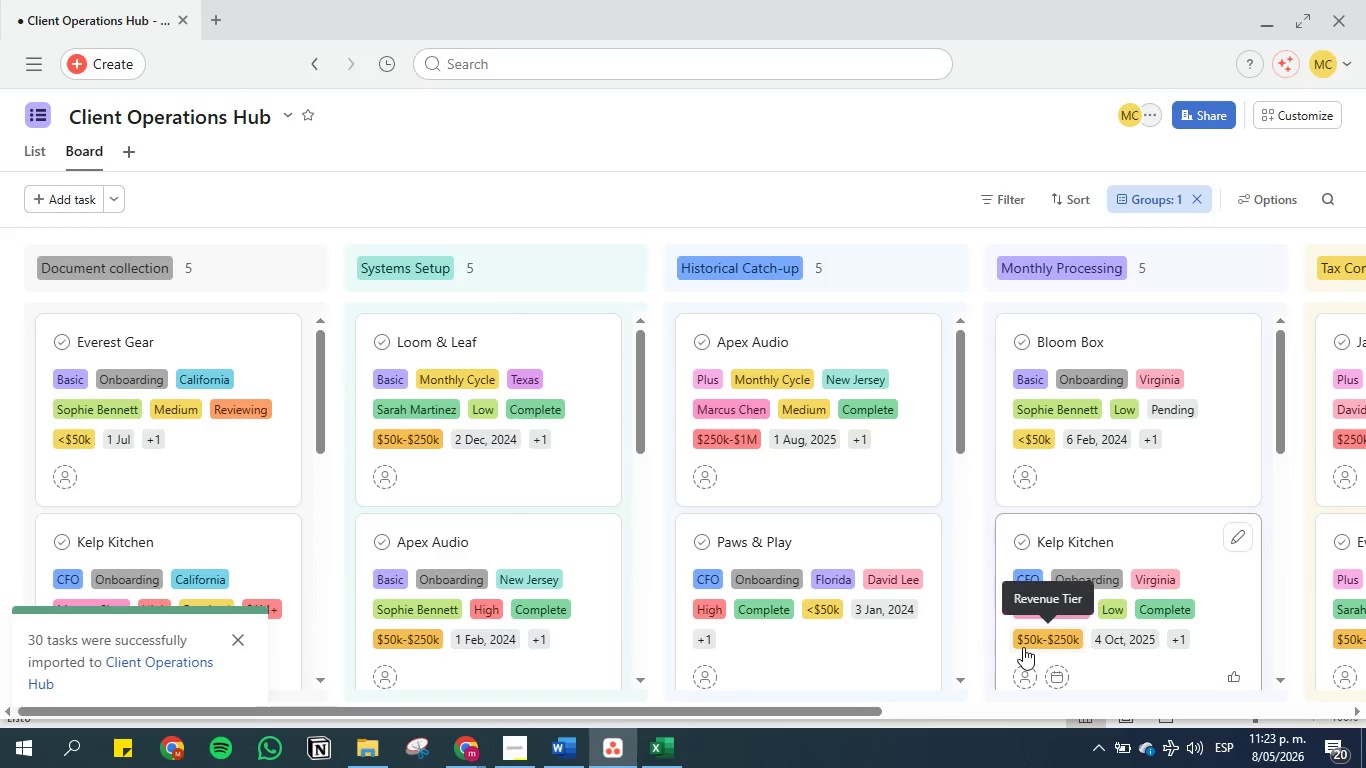 
wait(190.75)
 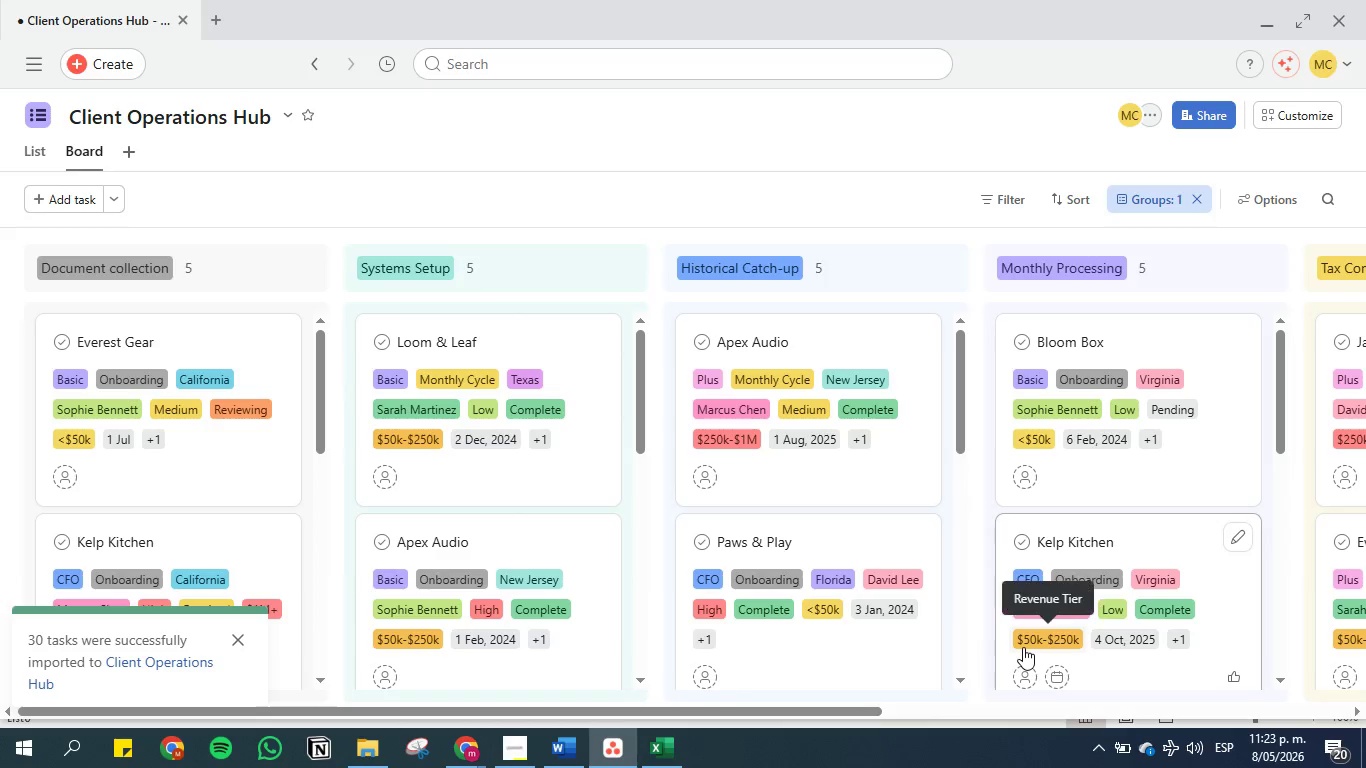 
left_click([556, 756])
 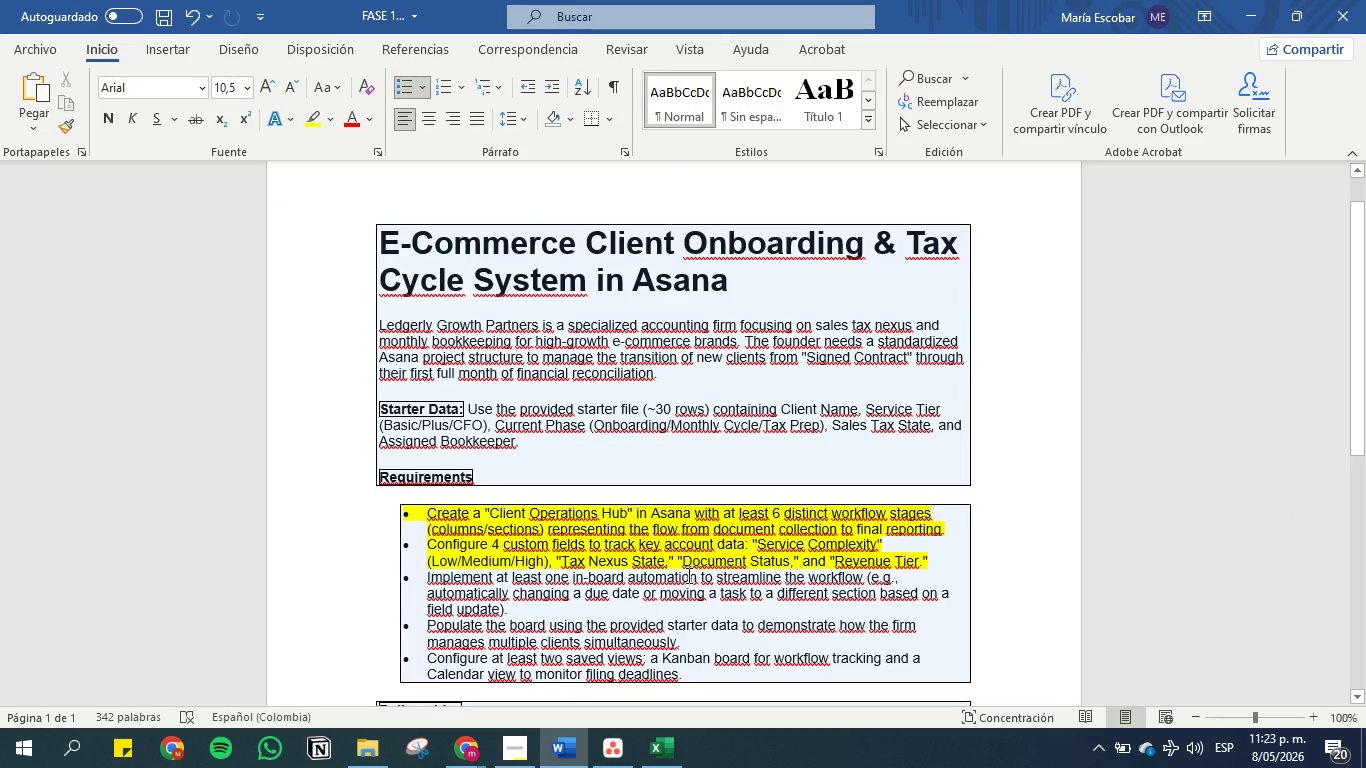 
wait(5.89)
 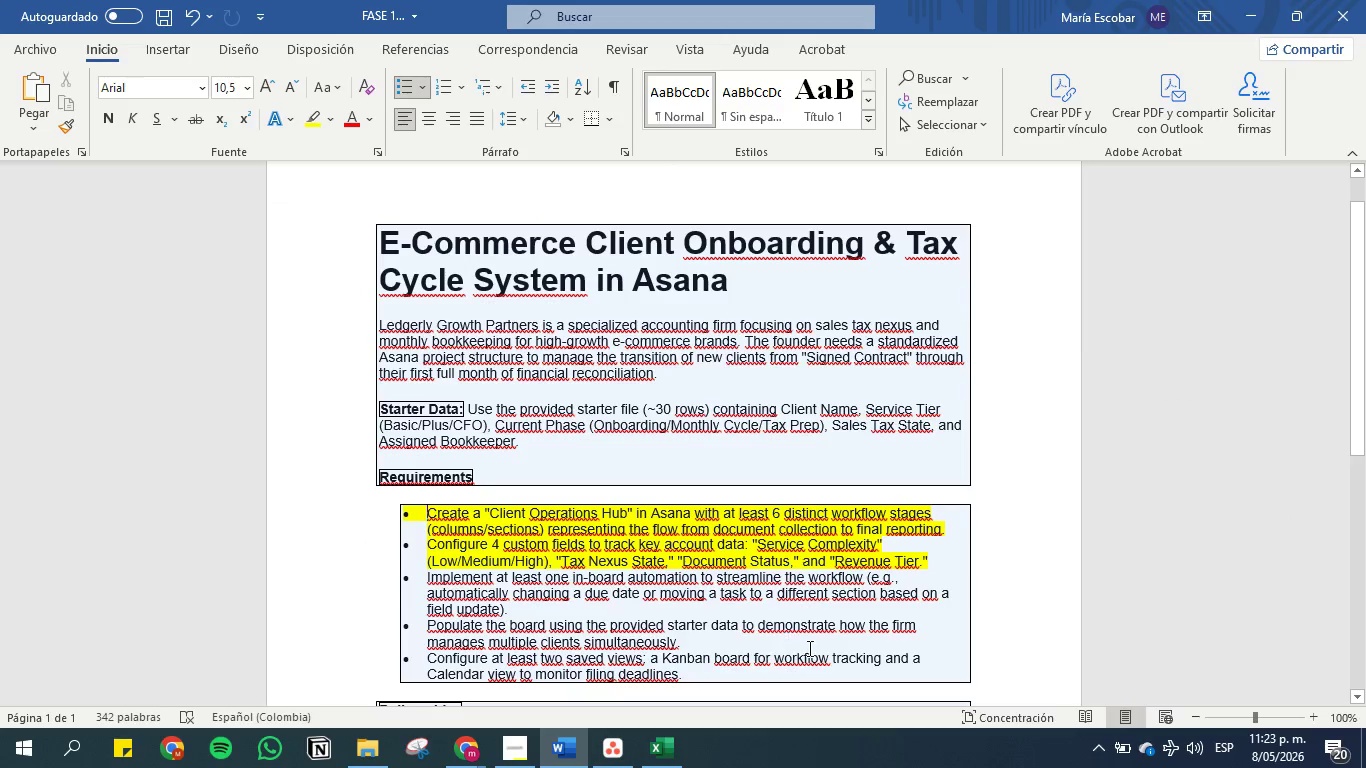 
left_click([505, 743])